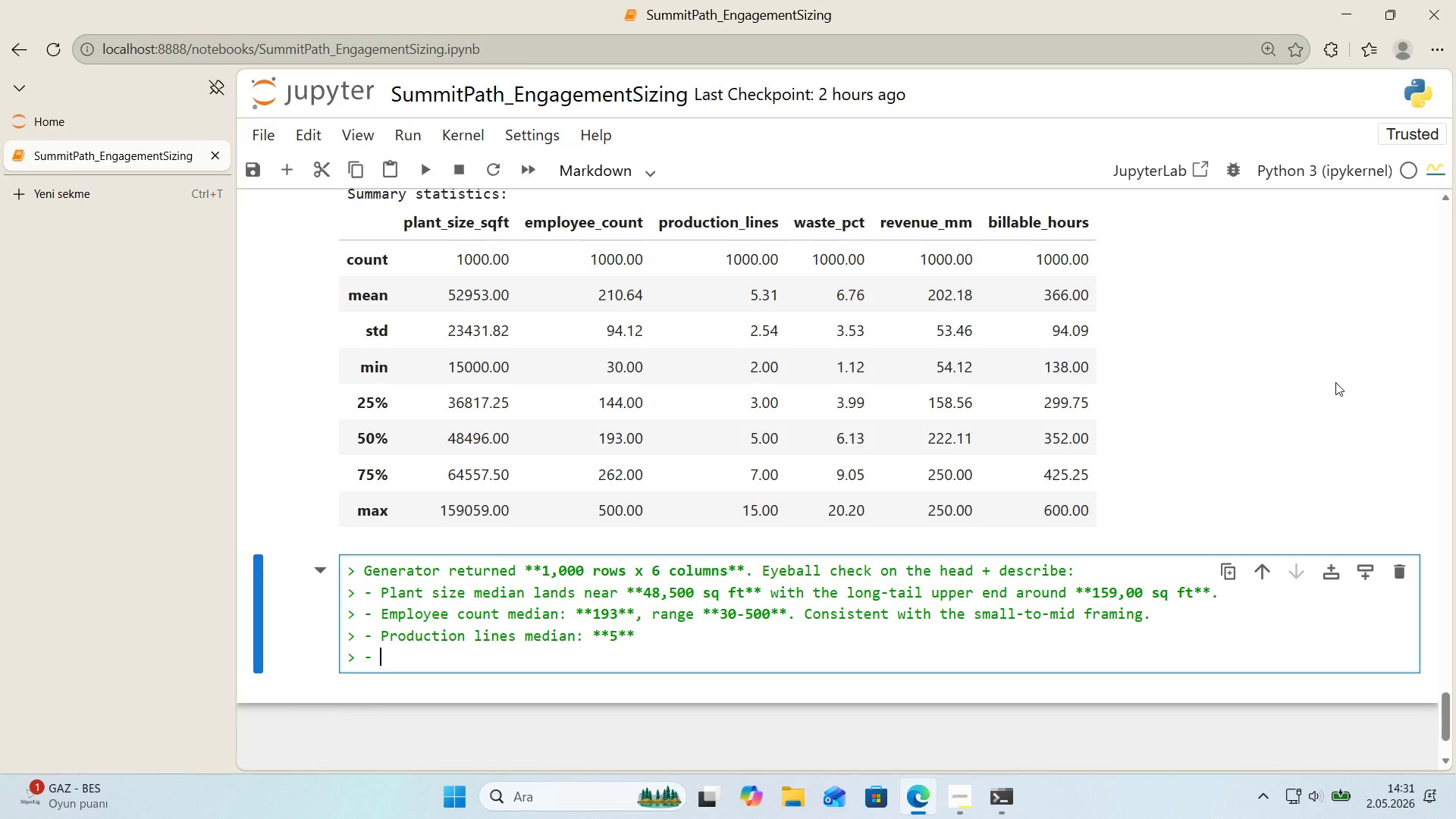 
key(Backspace)
key(Backspace)
key(Backspace)
key(Backspace)
key(Backspace)
key(Backspace)
type(, range **2-)
 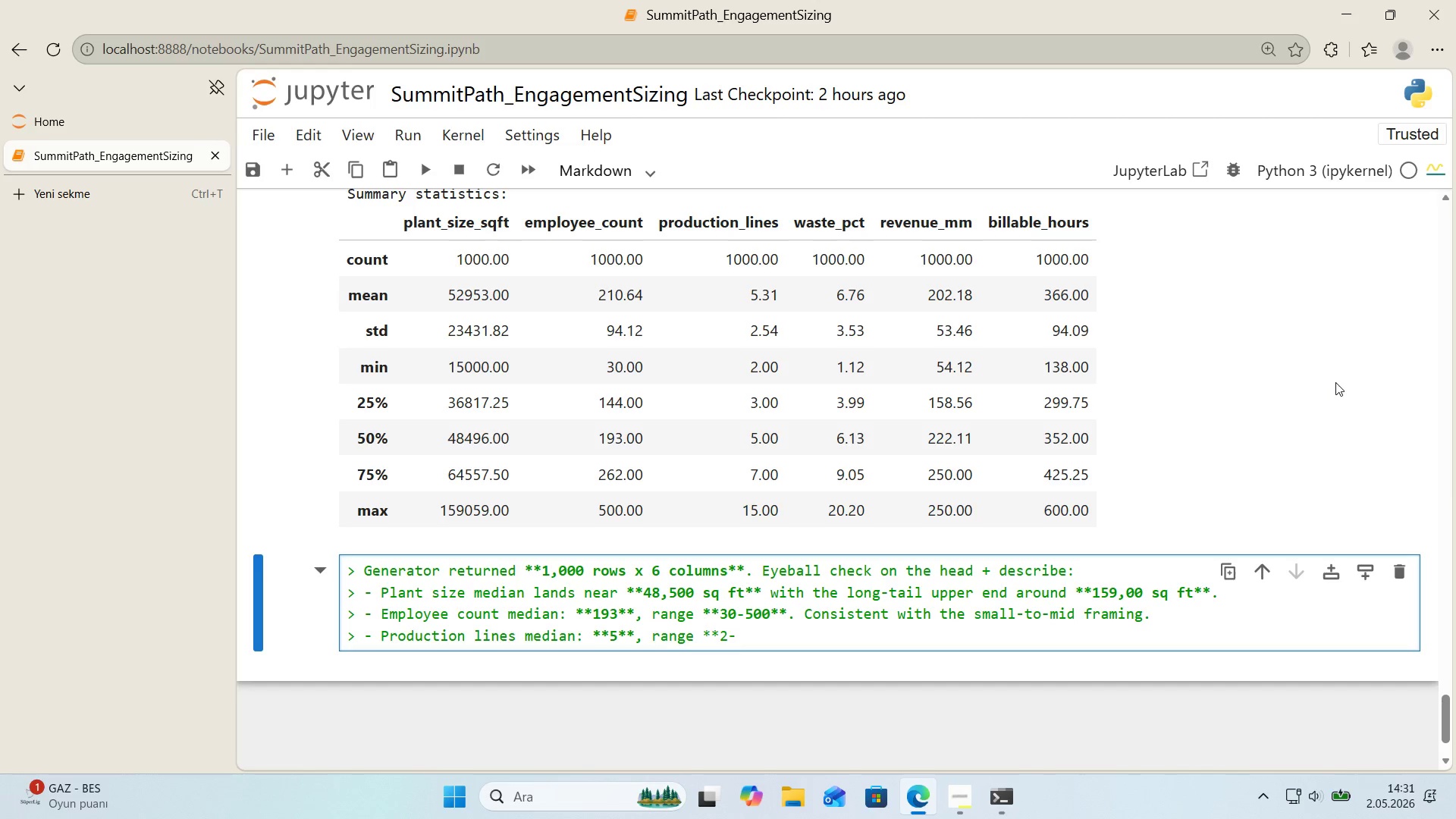 
key(ArrowUp)
 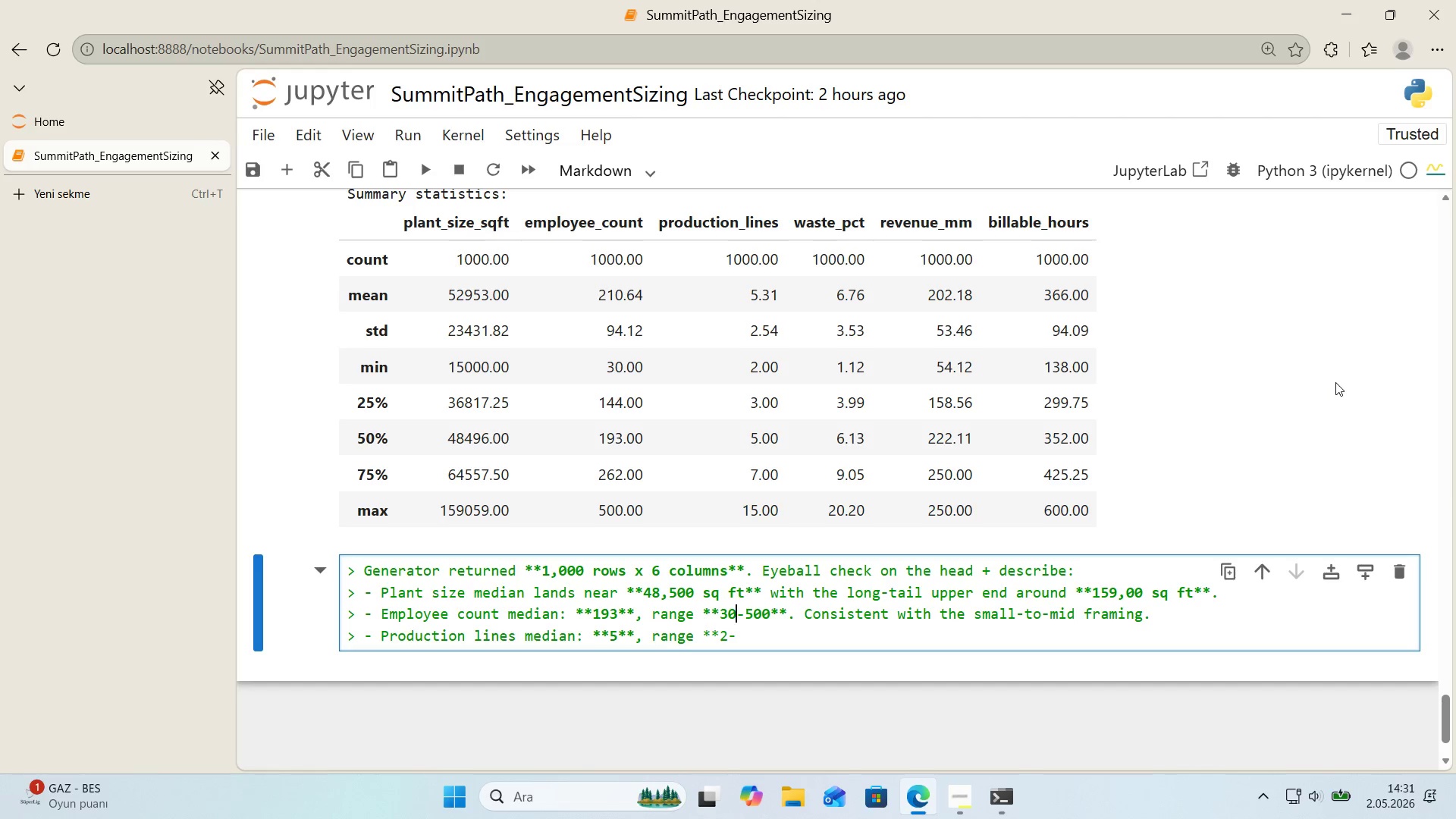 
key(Numpad4)
 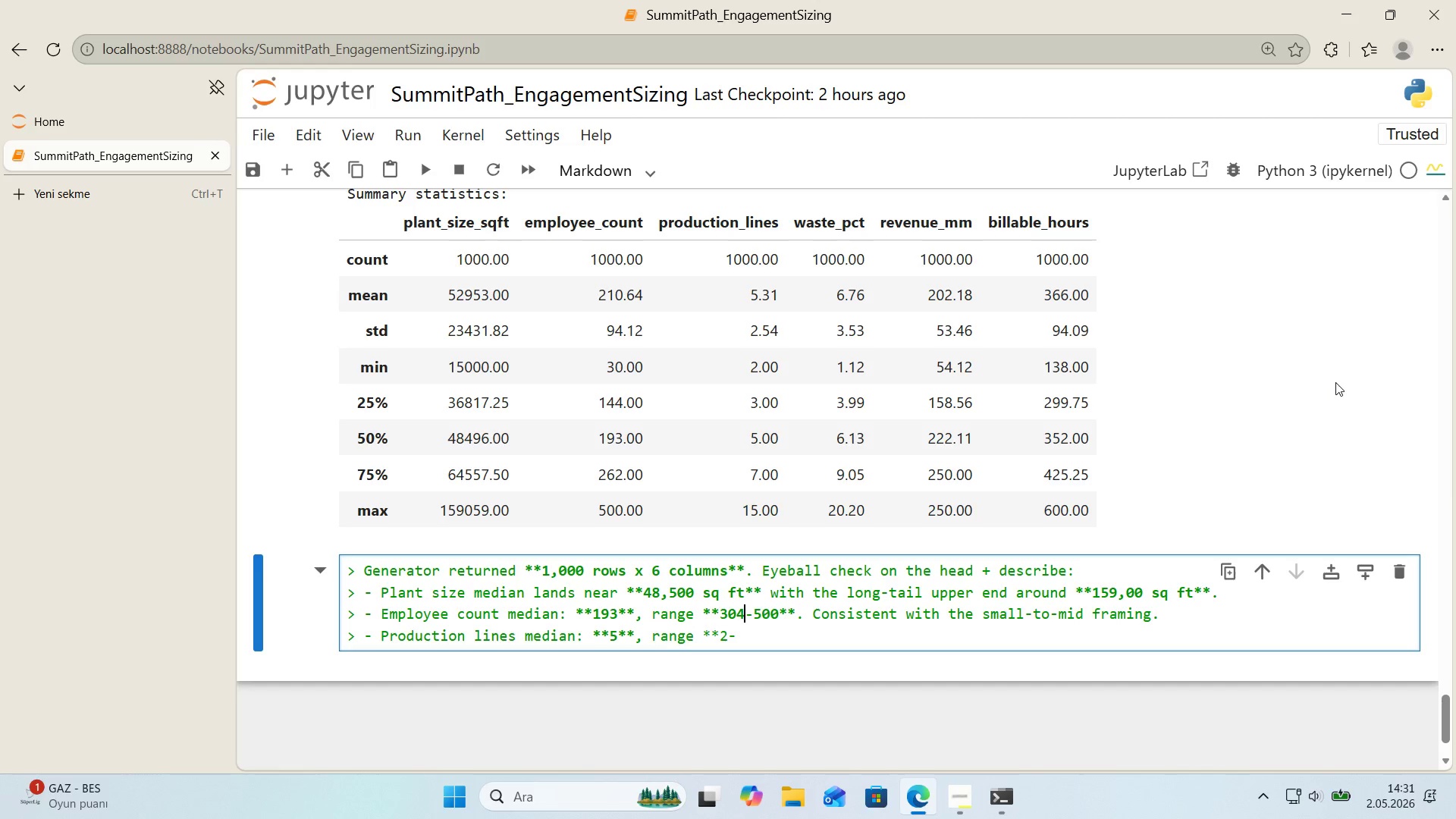 
key(NumpadMultiply)
 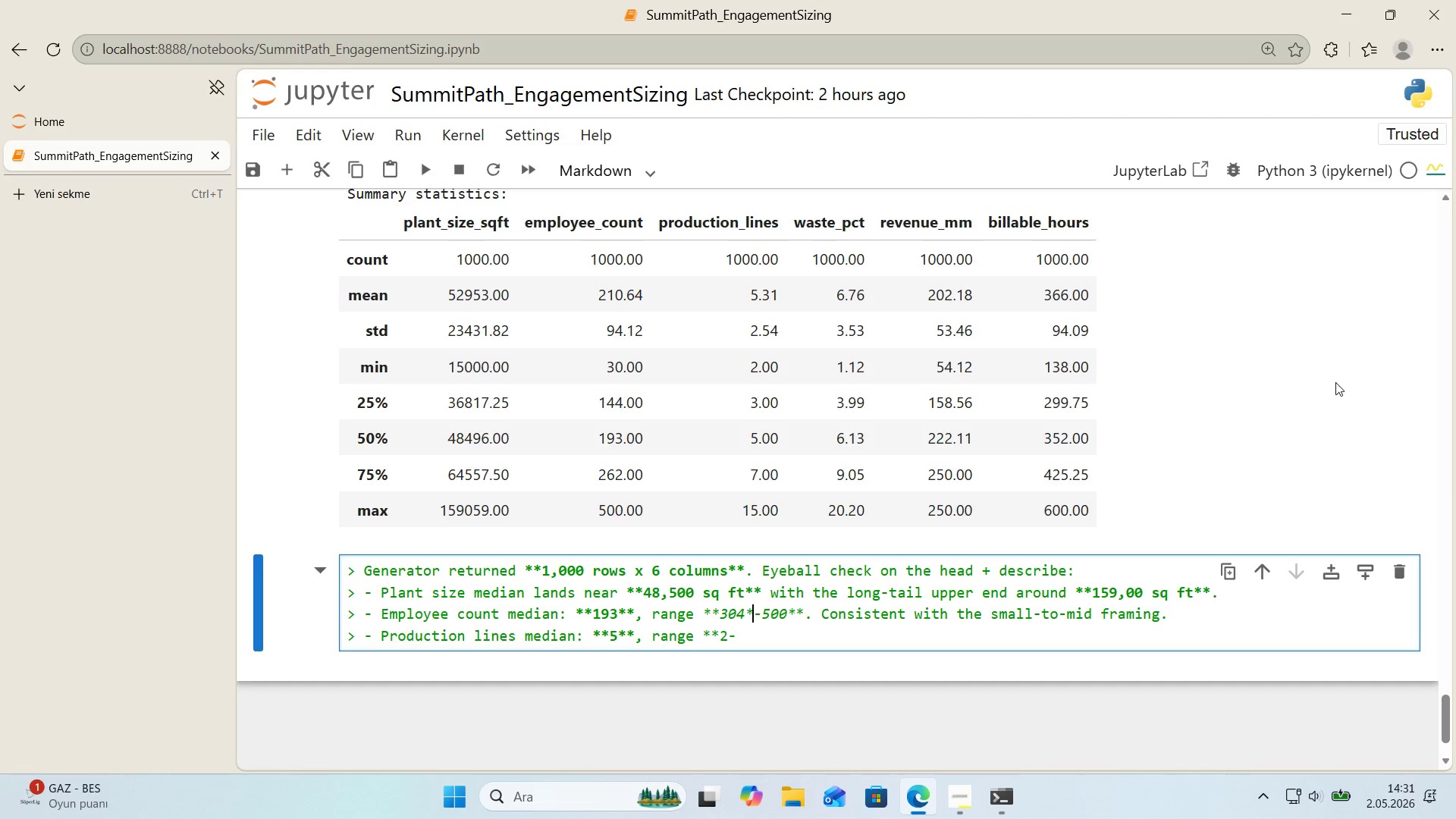 
key(NumpadMultiply)
 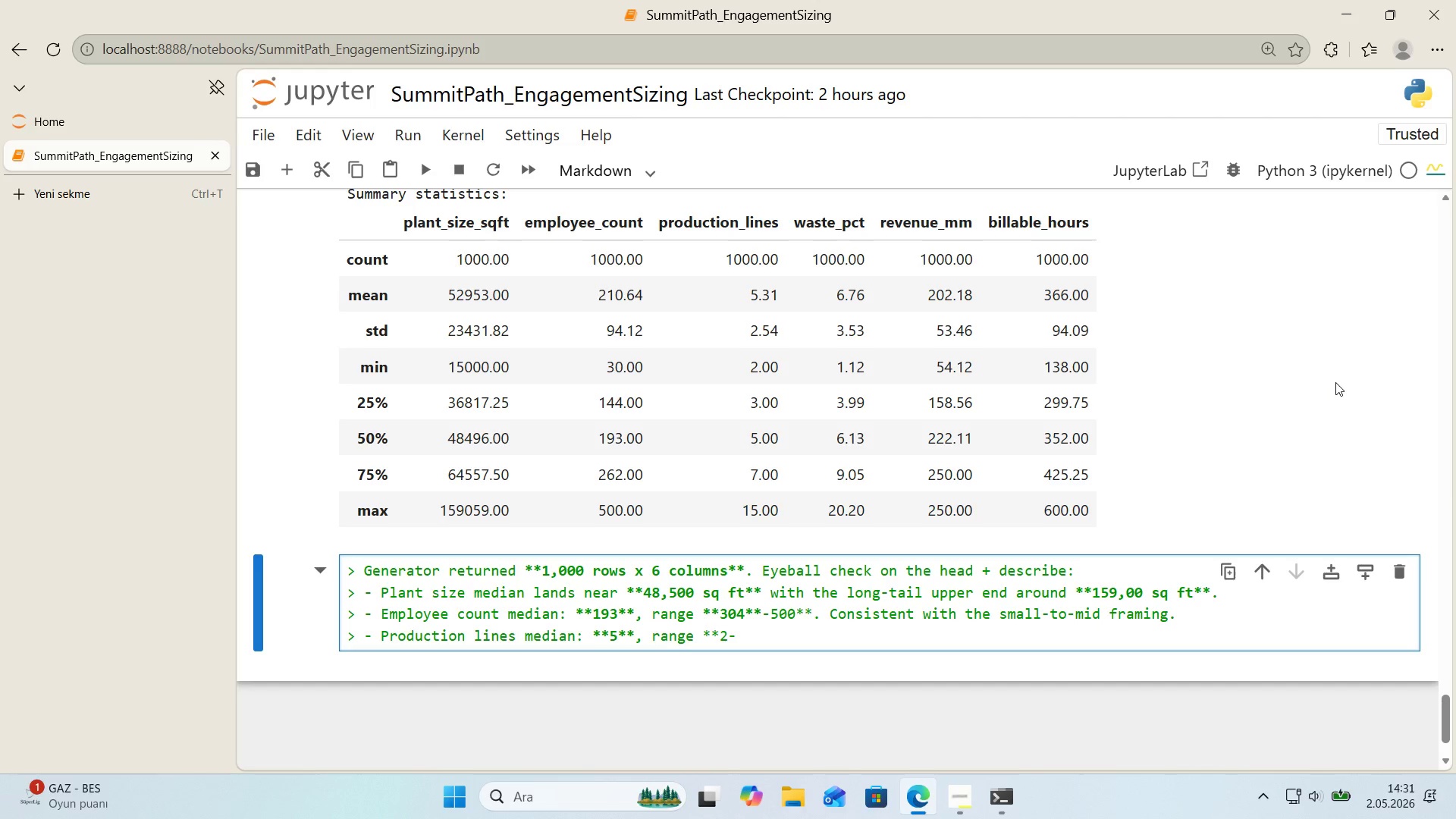 
key(Control+Z)
 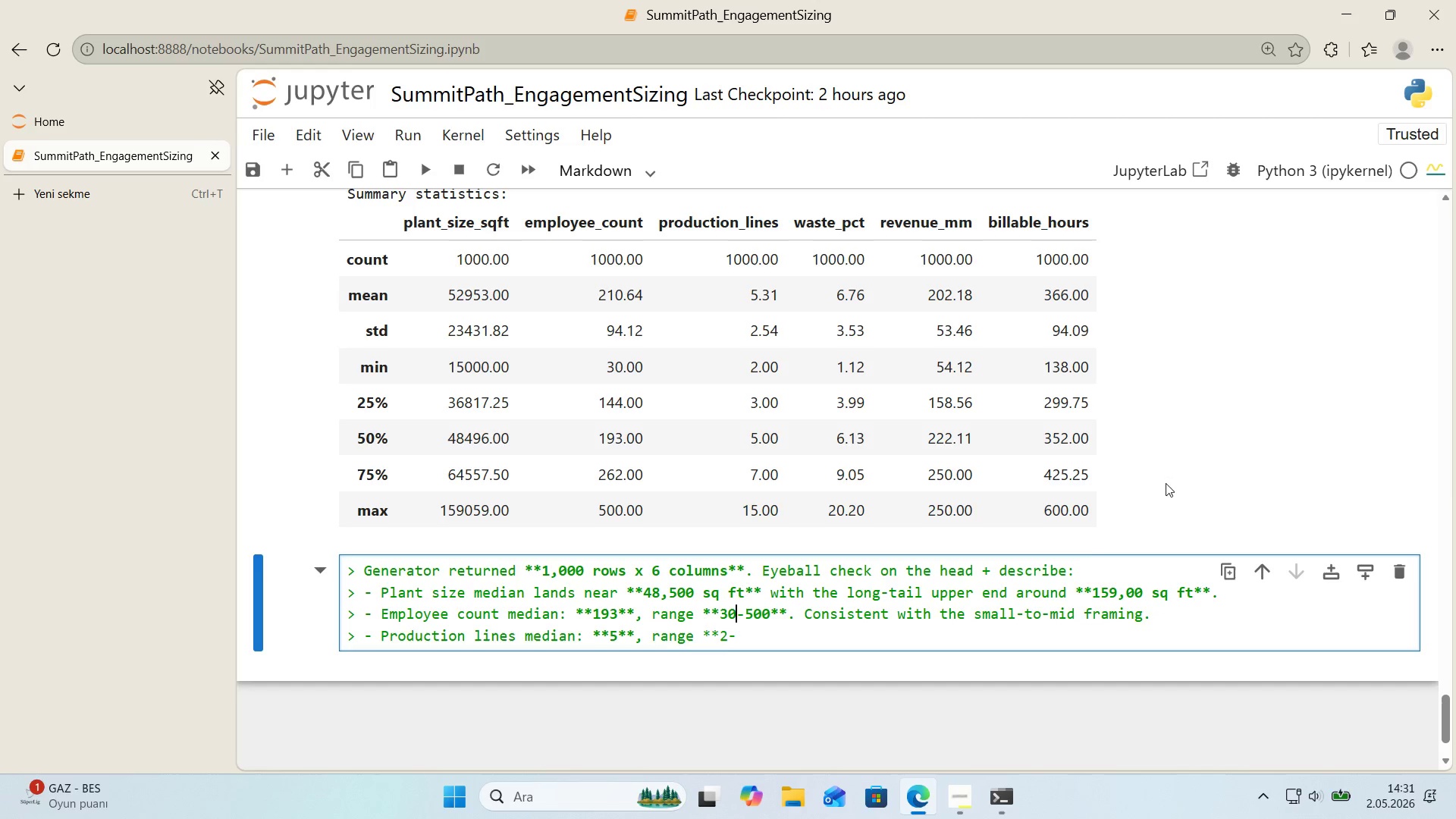 
key(Control+Z)
 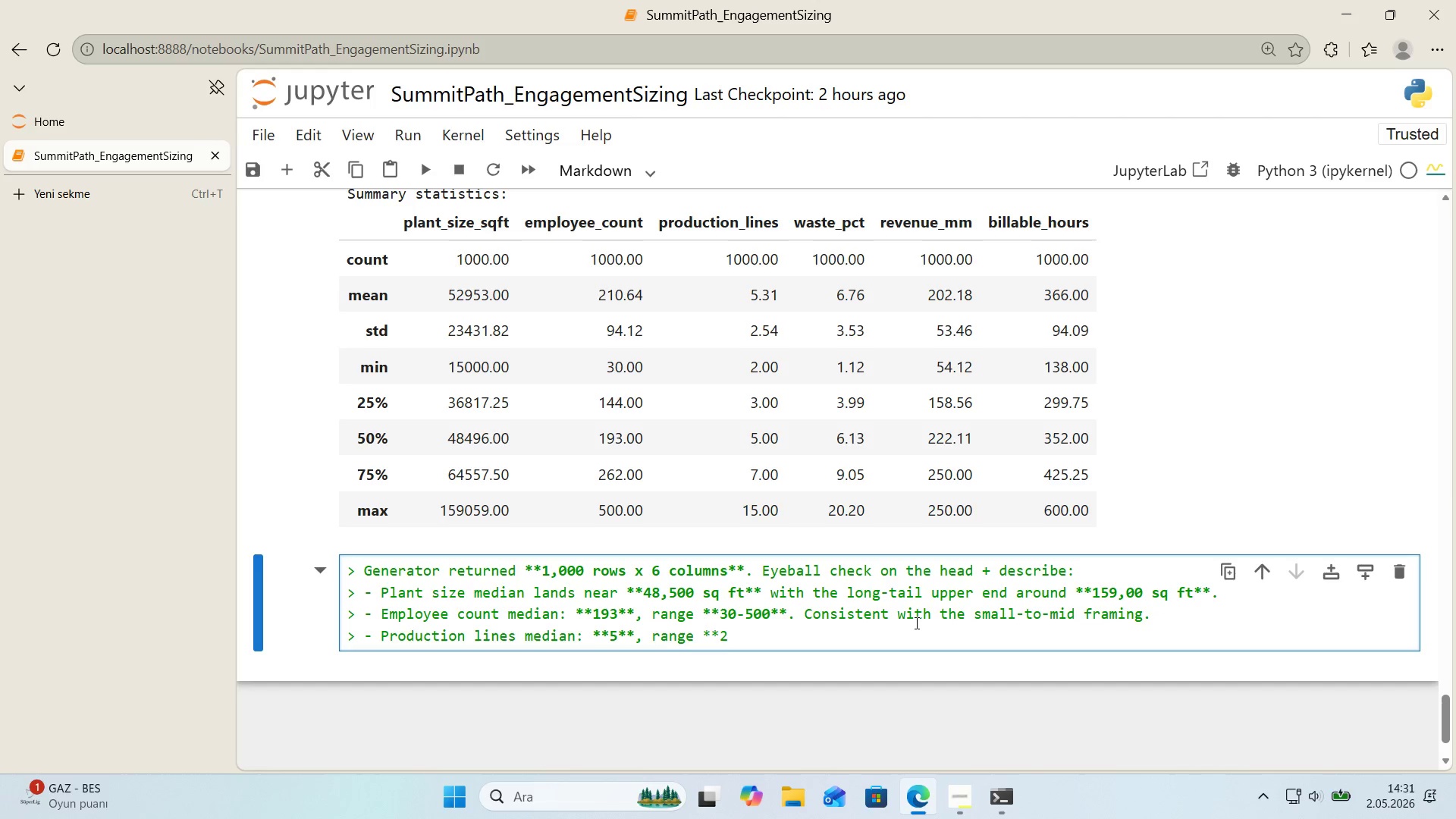 
key(NumpadSubtract)
 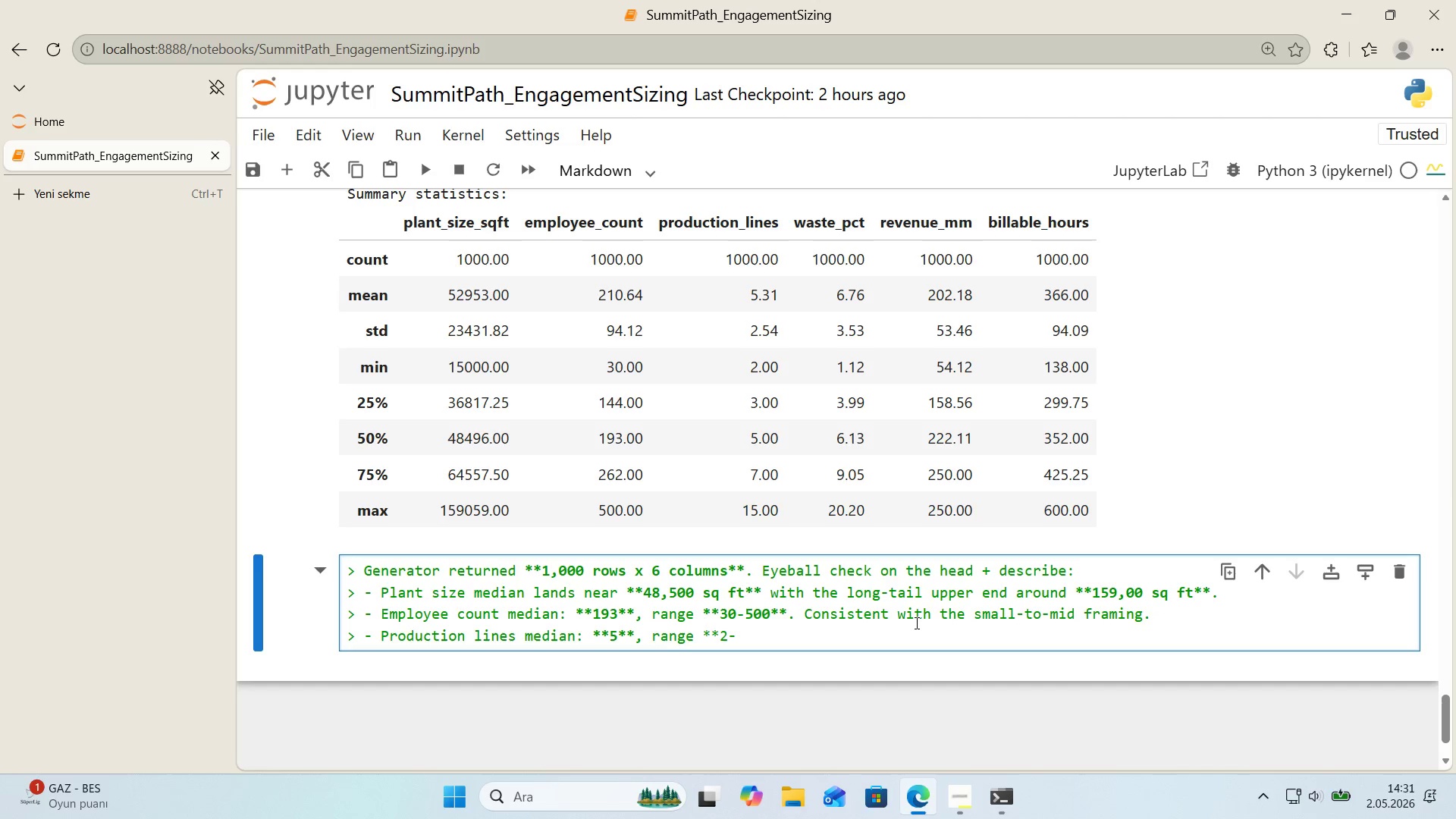 
key(Numpad1)
 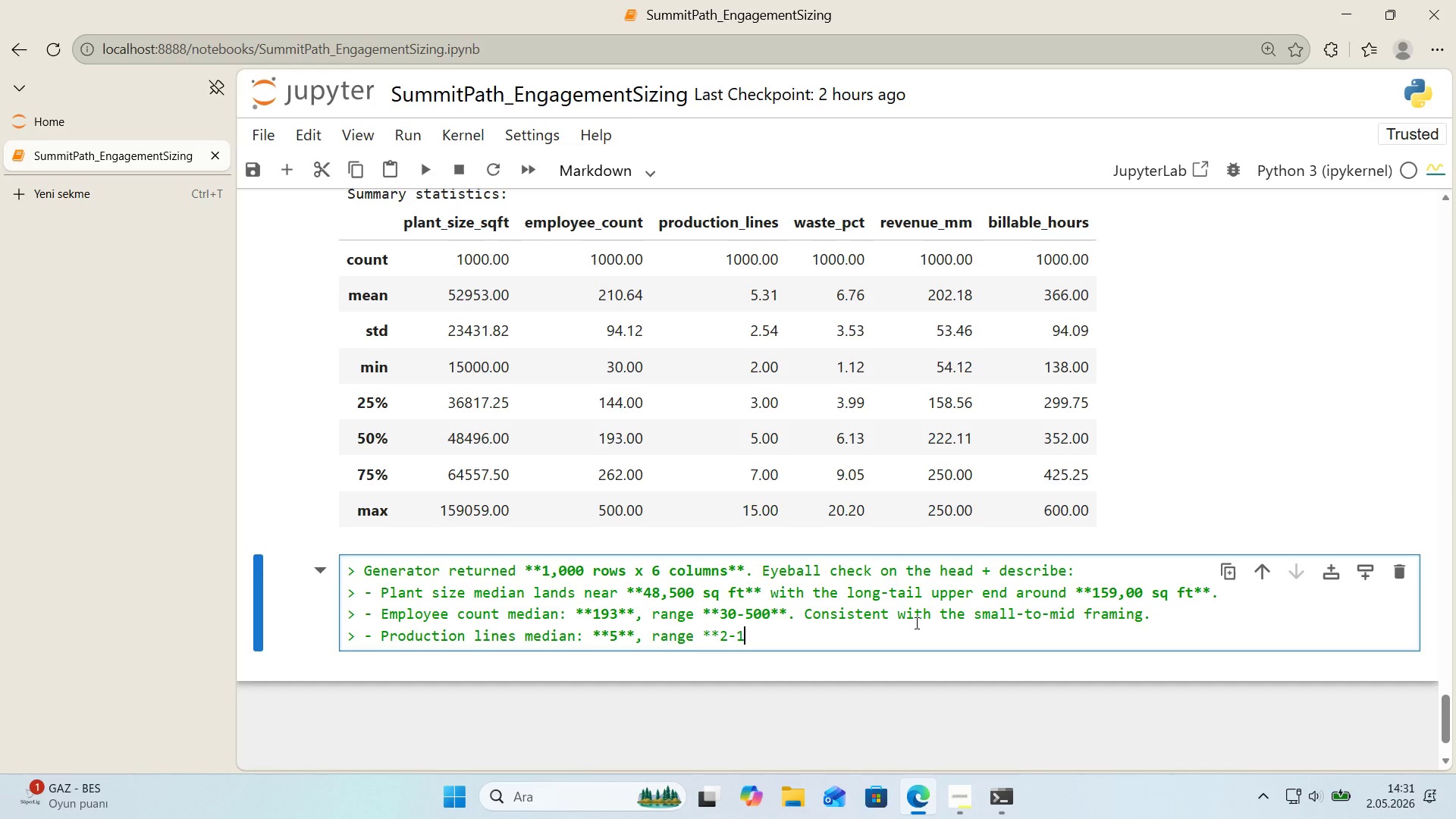 
key(Numpad5)
 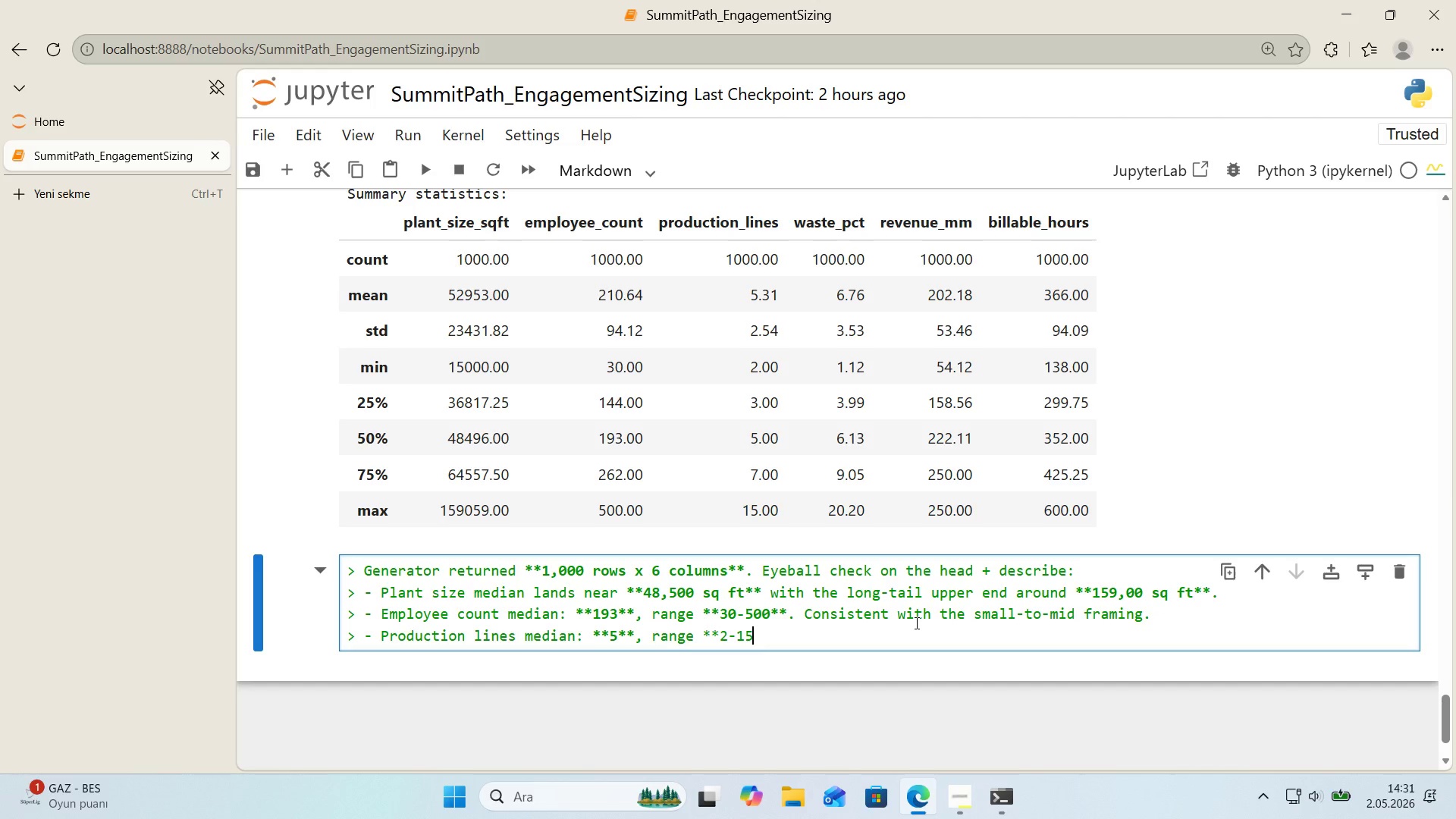 
key(NumpadMultiply)
 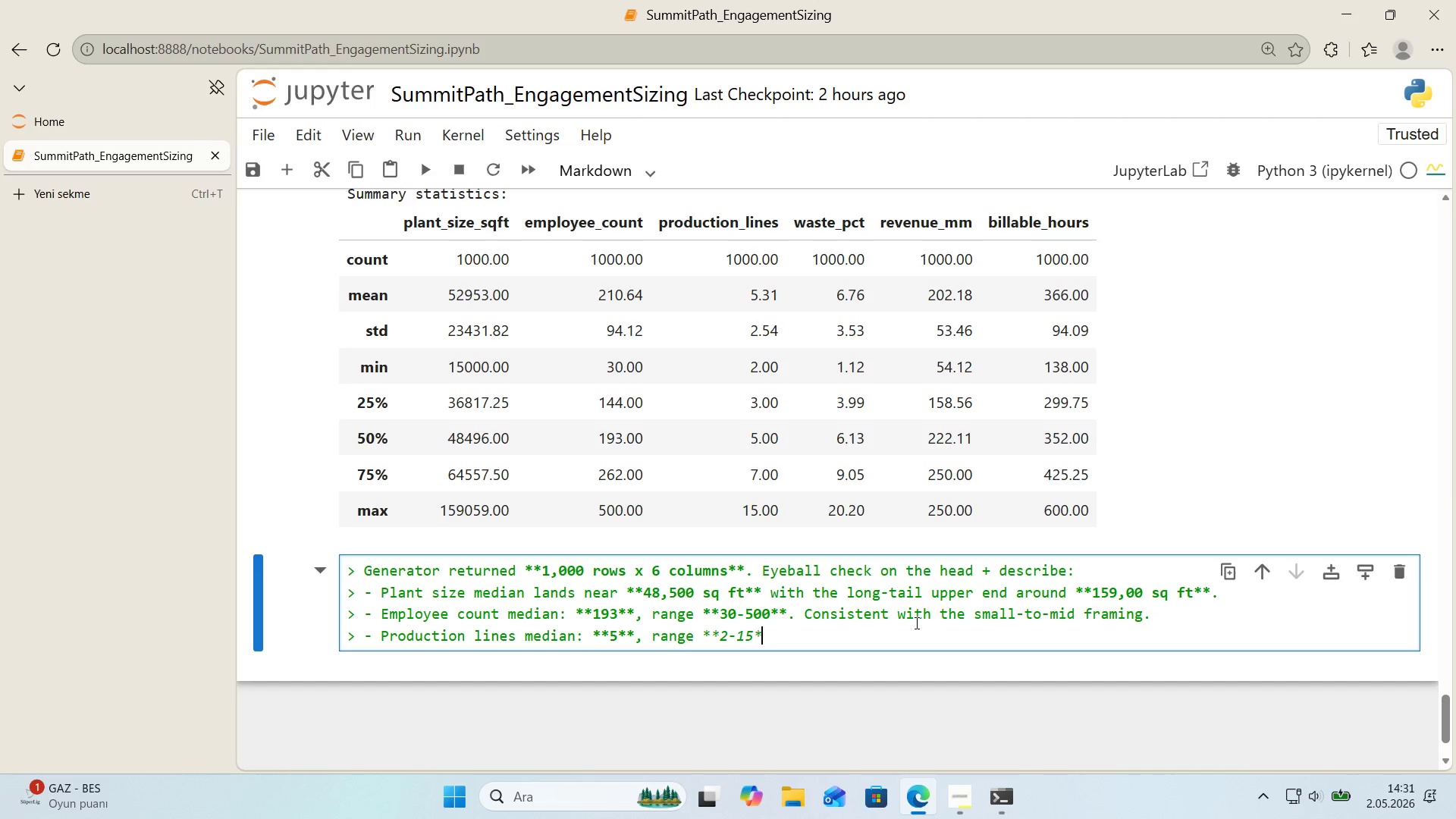 
key(NumpadMultiply)
 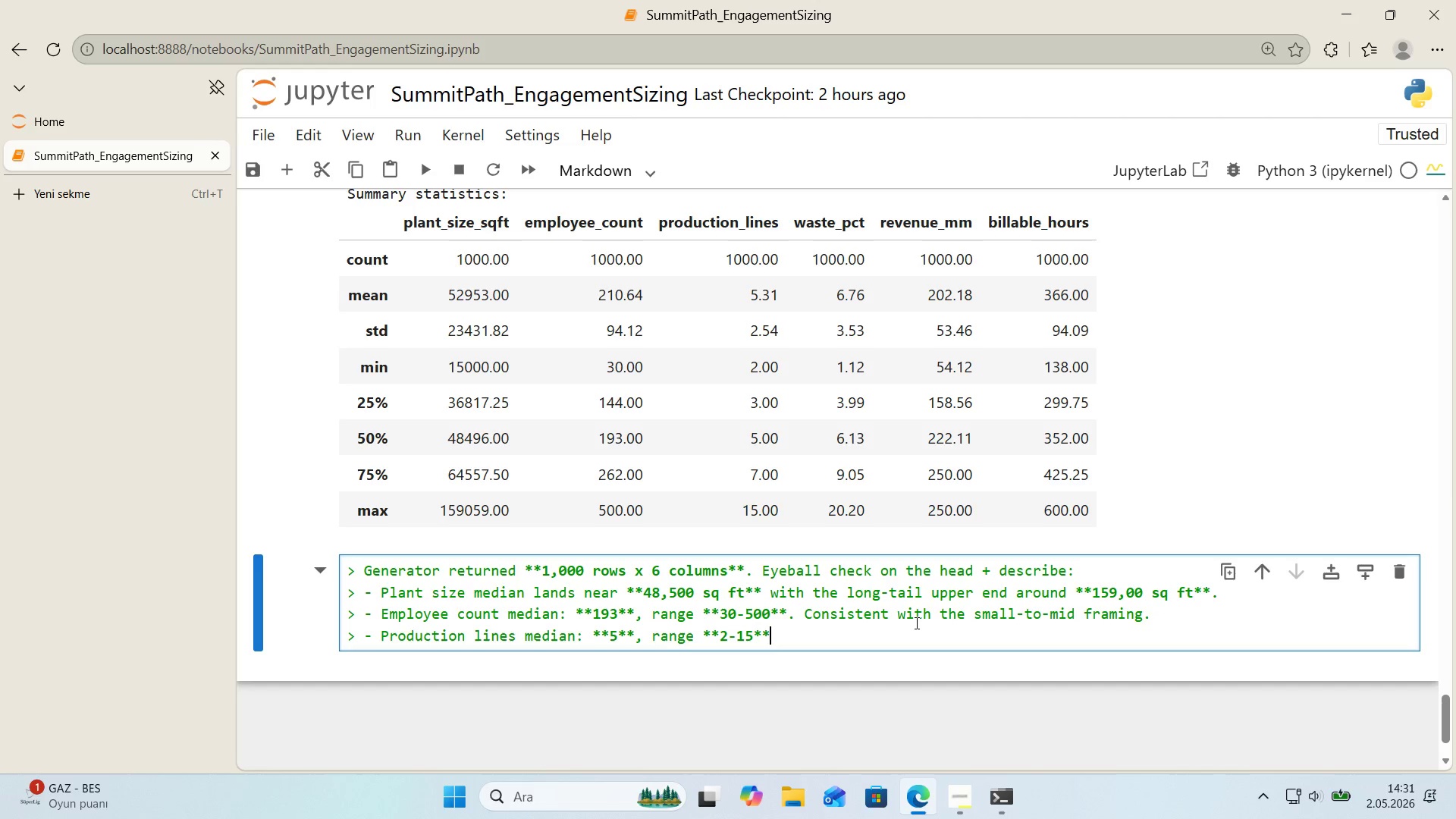 
key(Enter)
 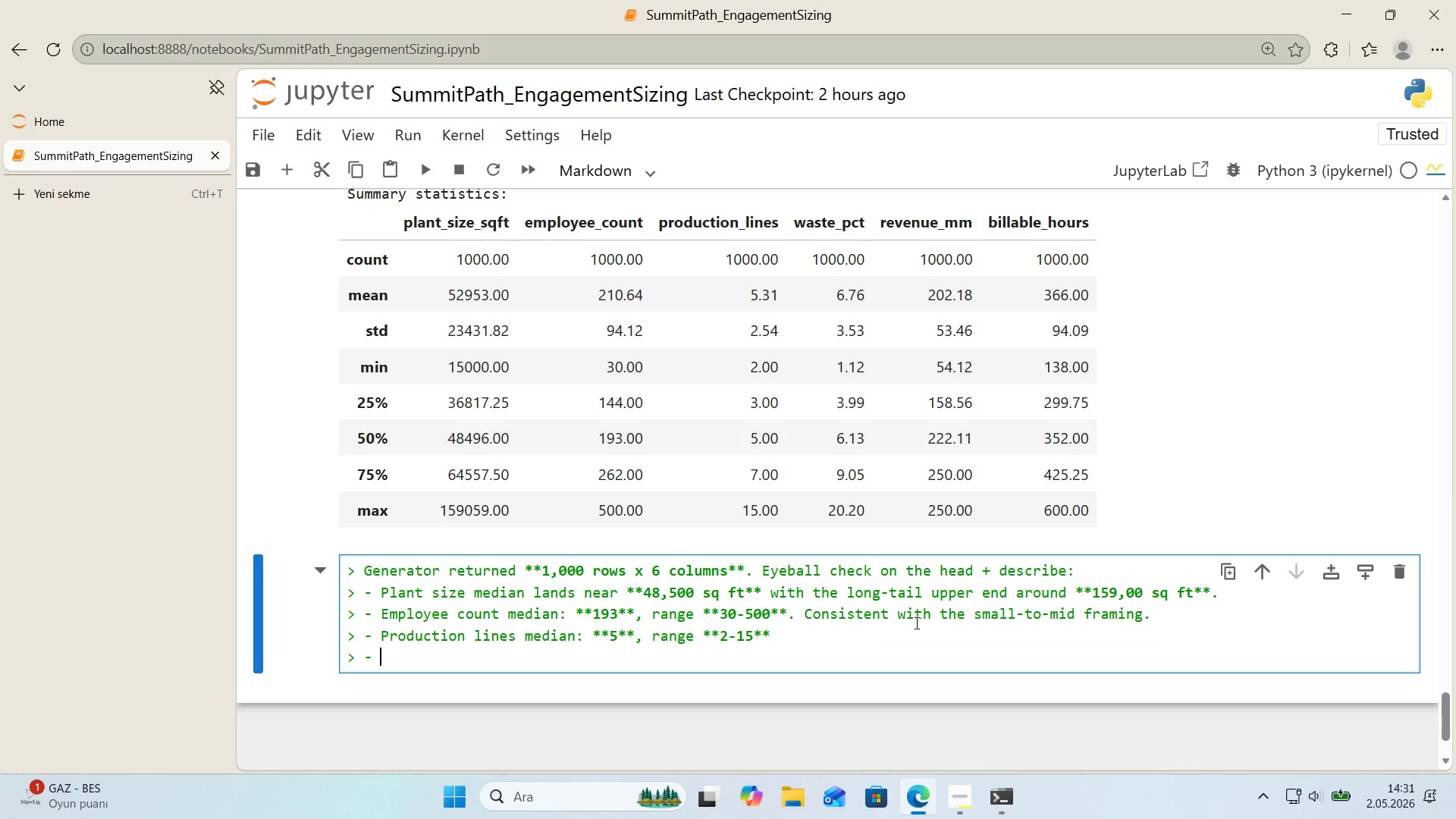 
type(WASTE % 'S)
key(Backspace)
key(Backspace)
key(Backspace)
key(Backspace)
key(Backspace)
key(Backspace)
key(Backspace)
key(Backspace)
key(Backspace)
type(aste 's )
key(Backspace)
key(Backspace)
key(Backspace)
type(% 's r'ght-skewed as des'gn )
key(Backspace)
type(ed *()
 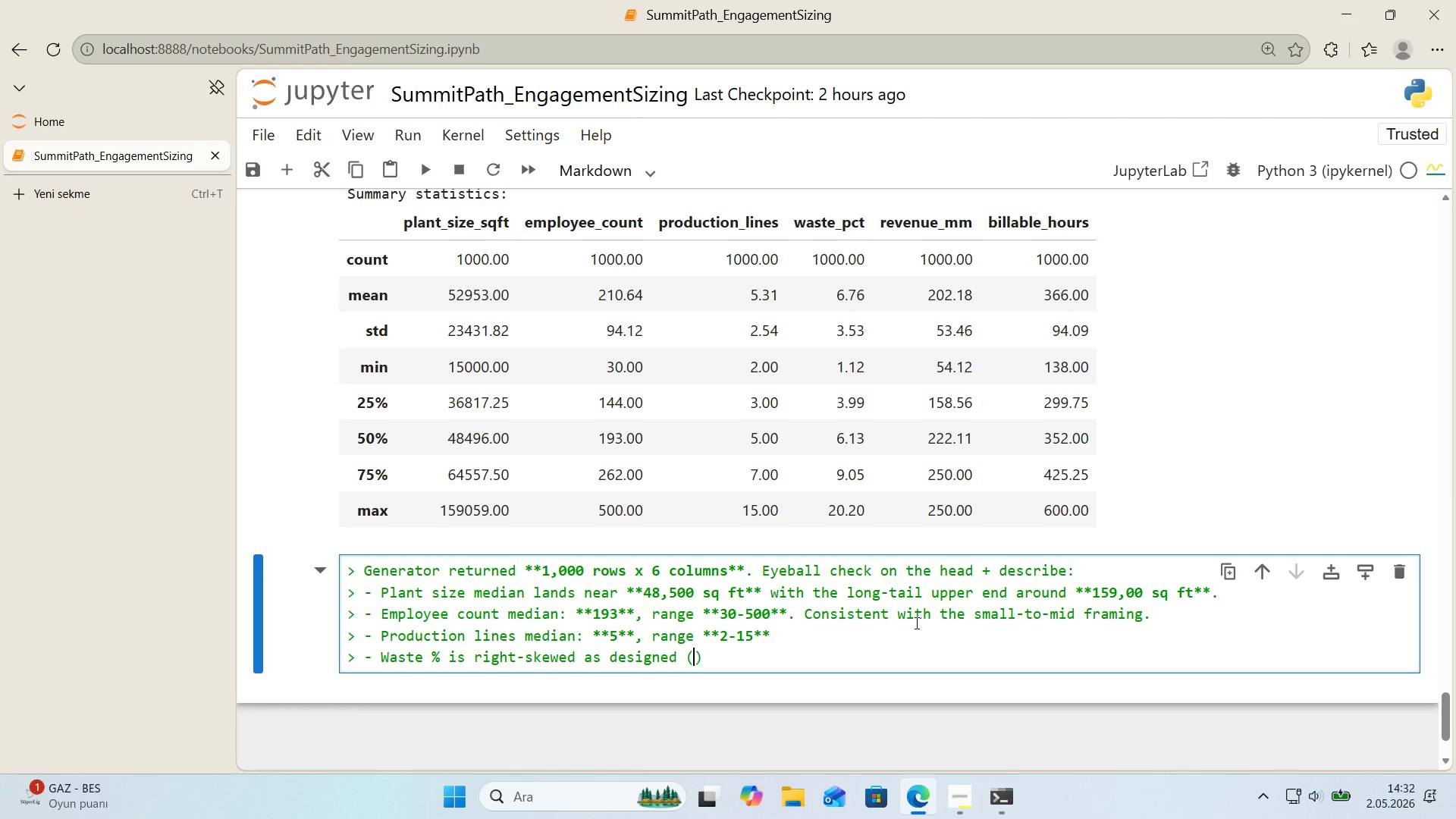 
 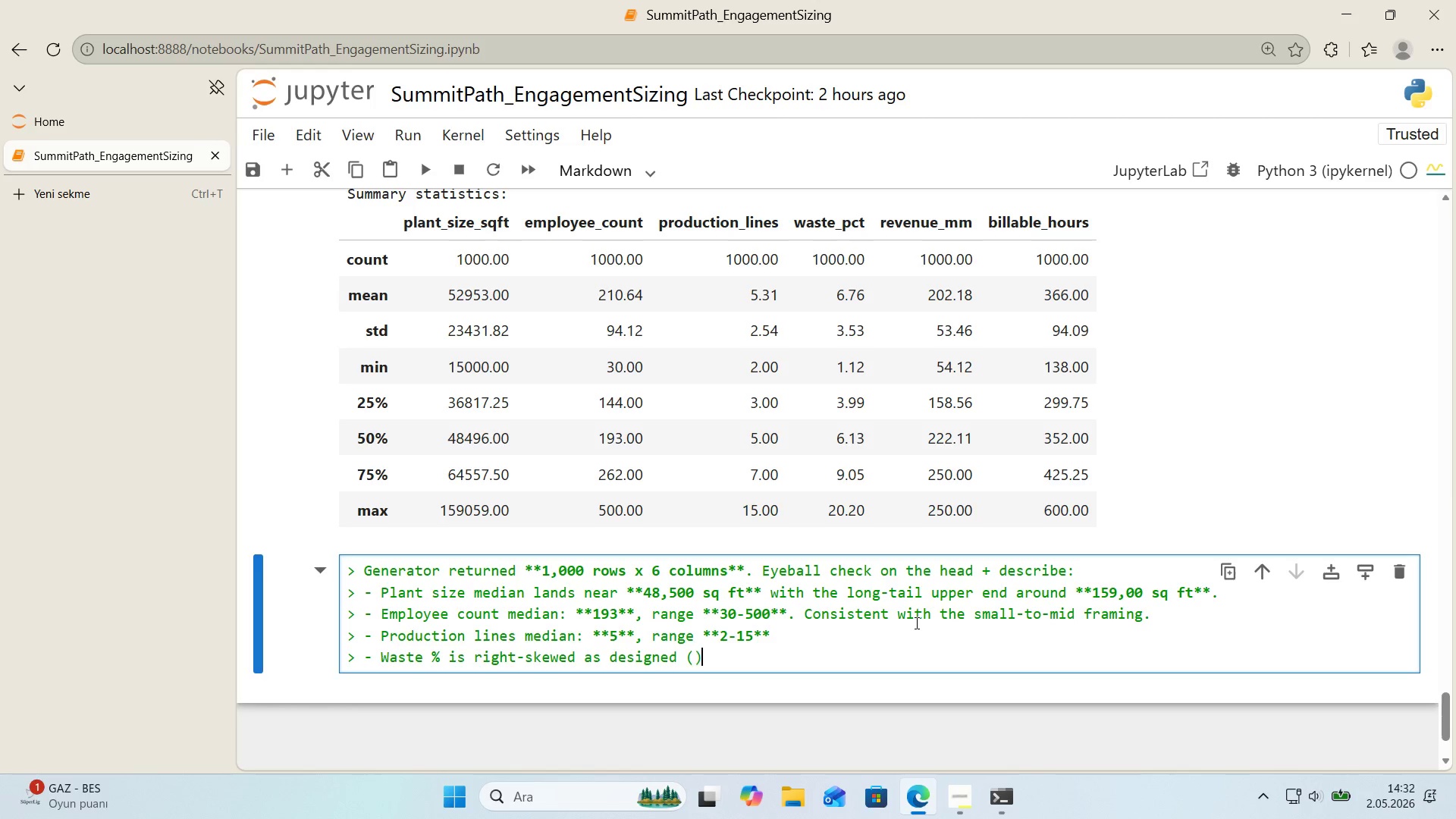 
key(ArrowLeft)
 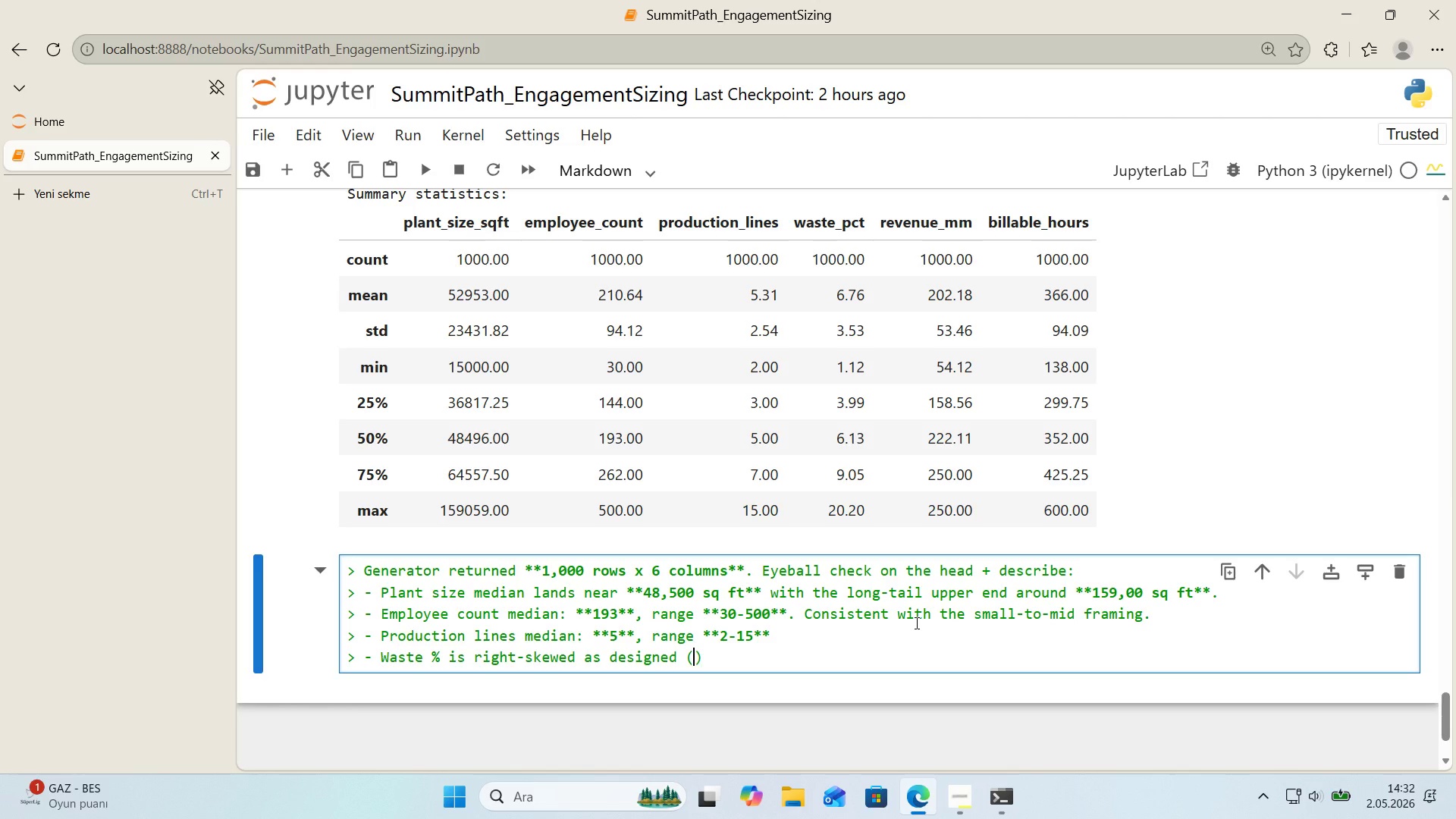 
type(beta,)
key(Backspace)
type(*()
 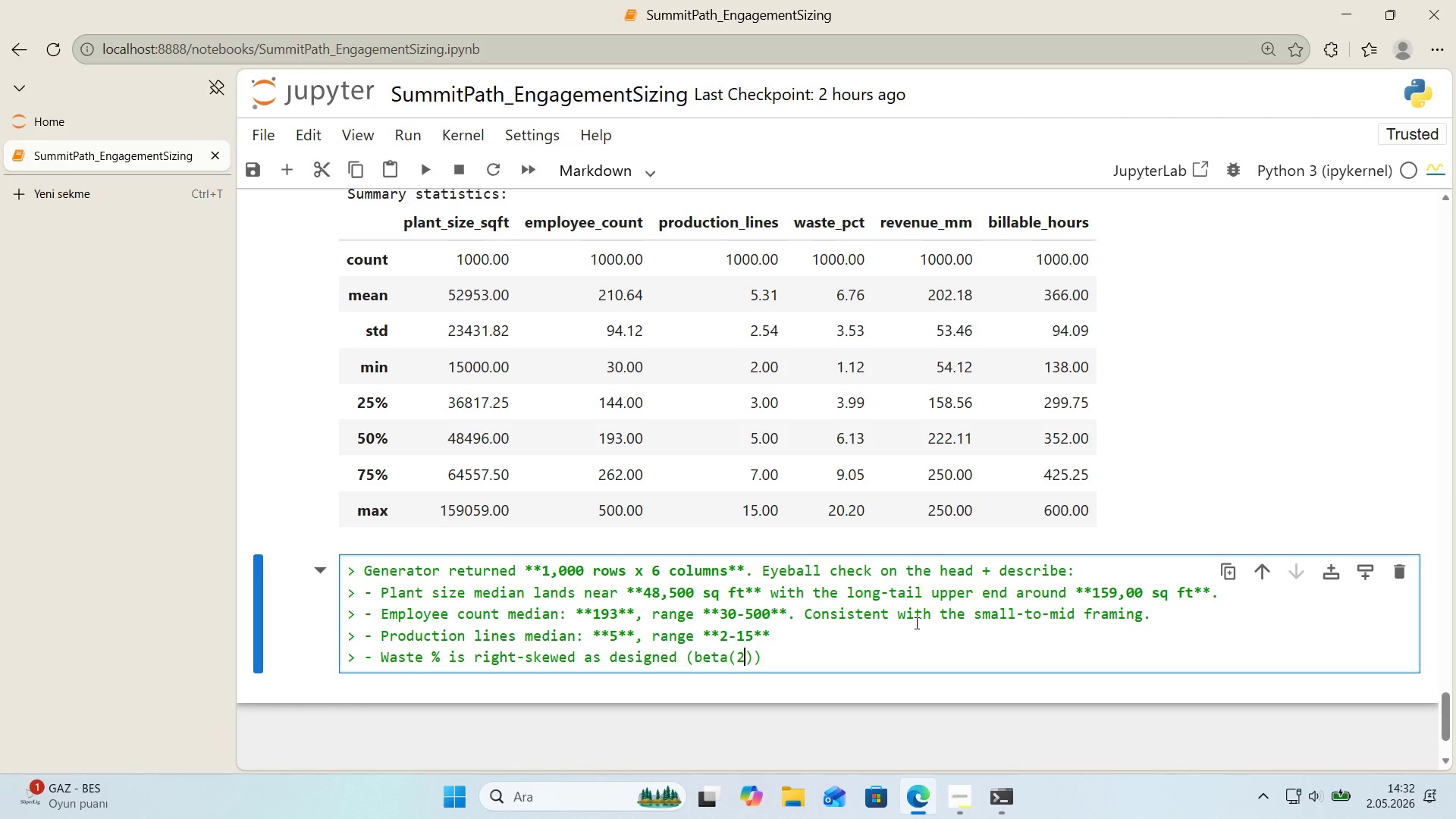 
 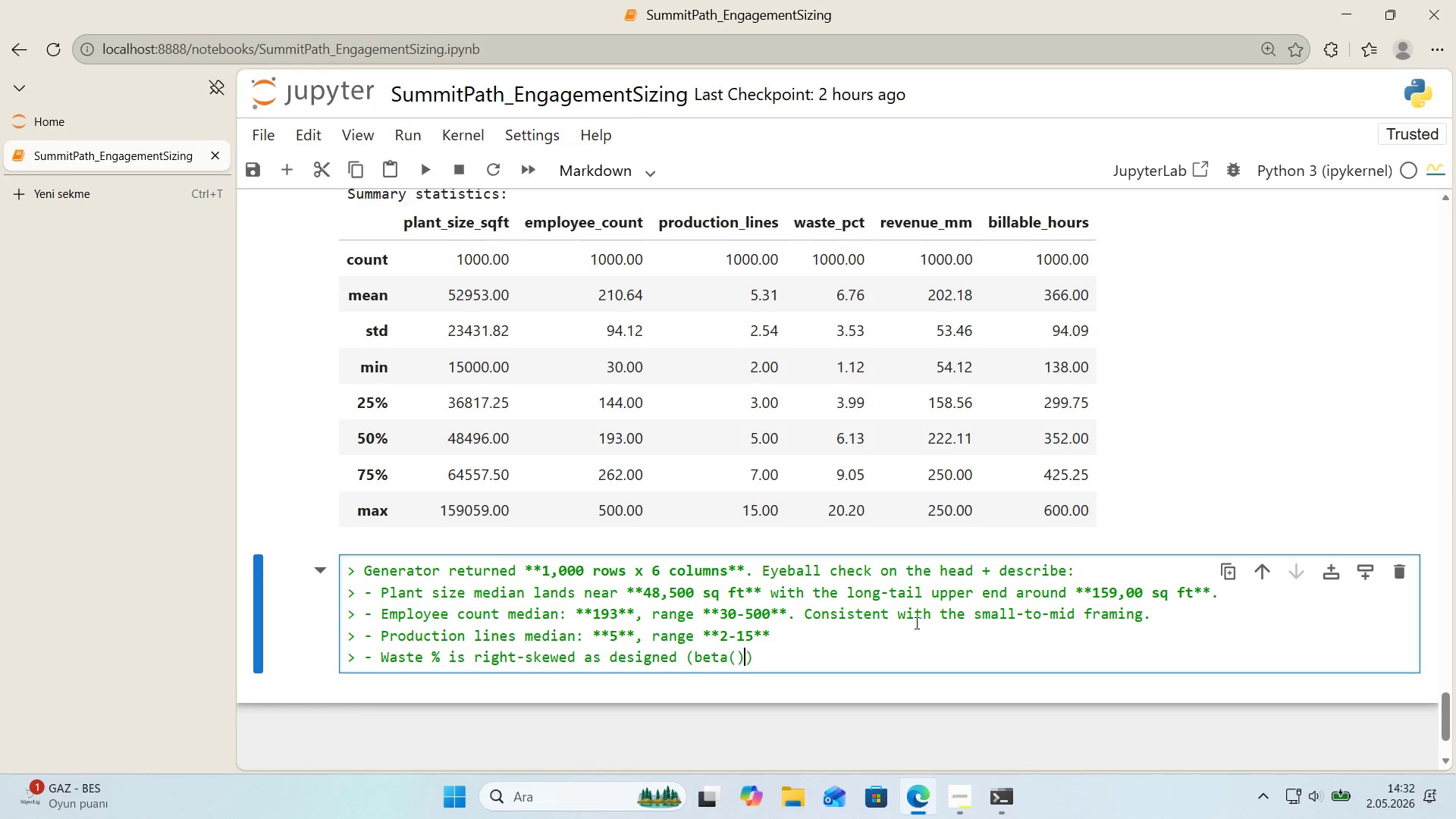 
key(ArrowLeft)
 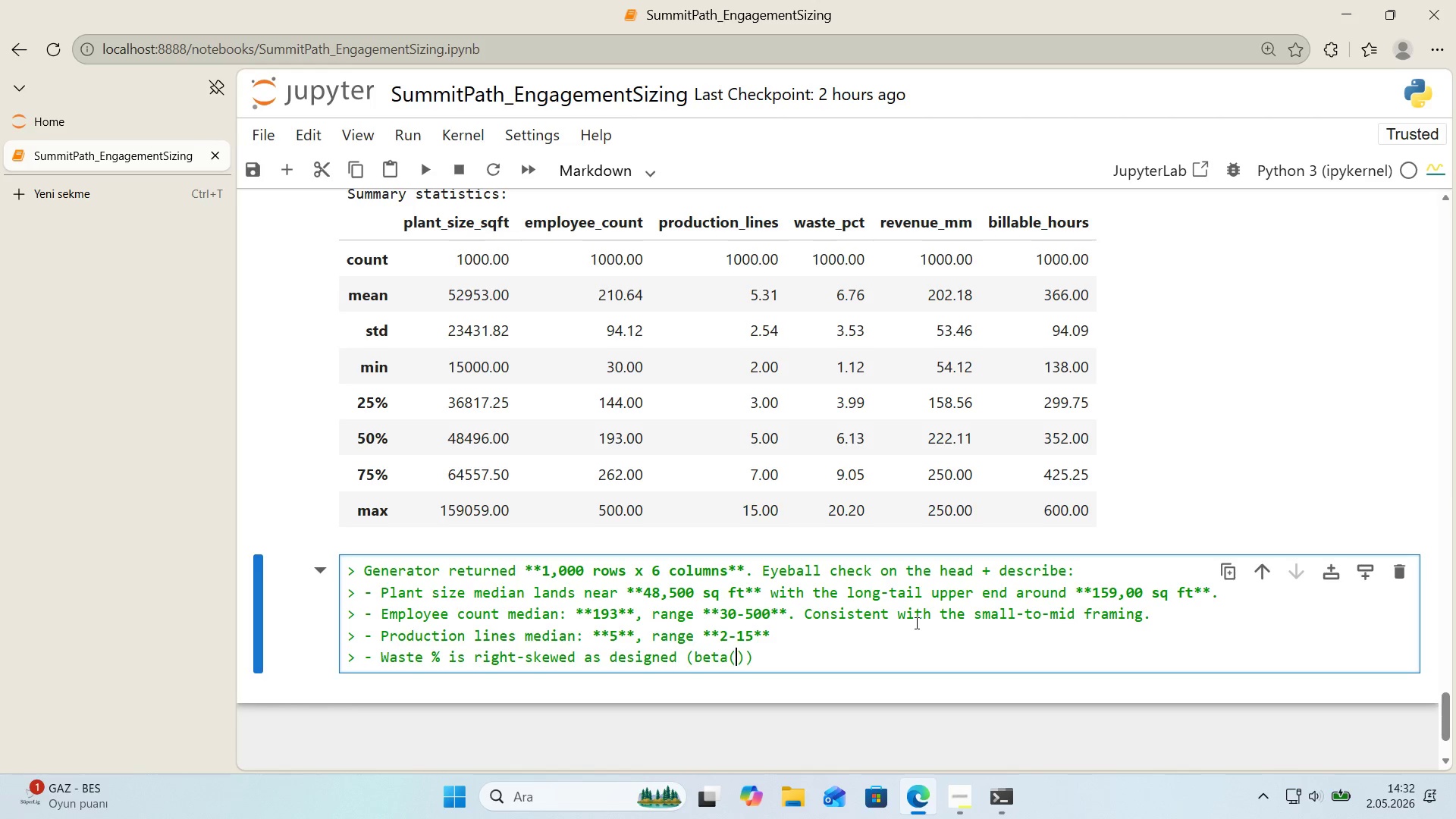 
key(2)
 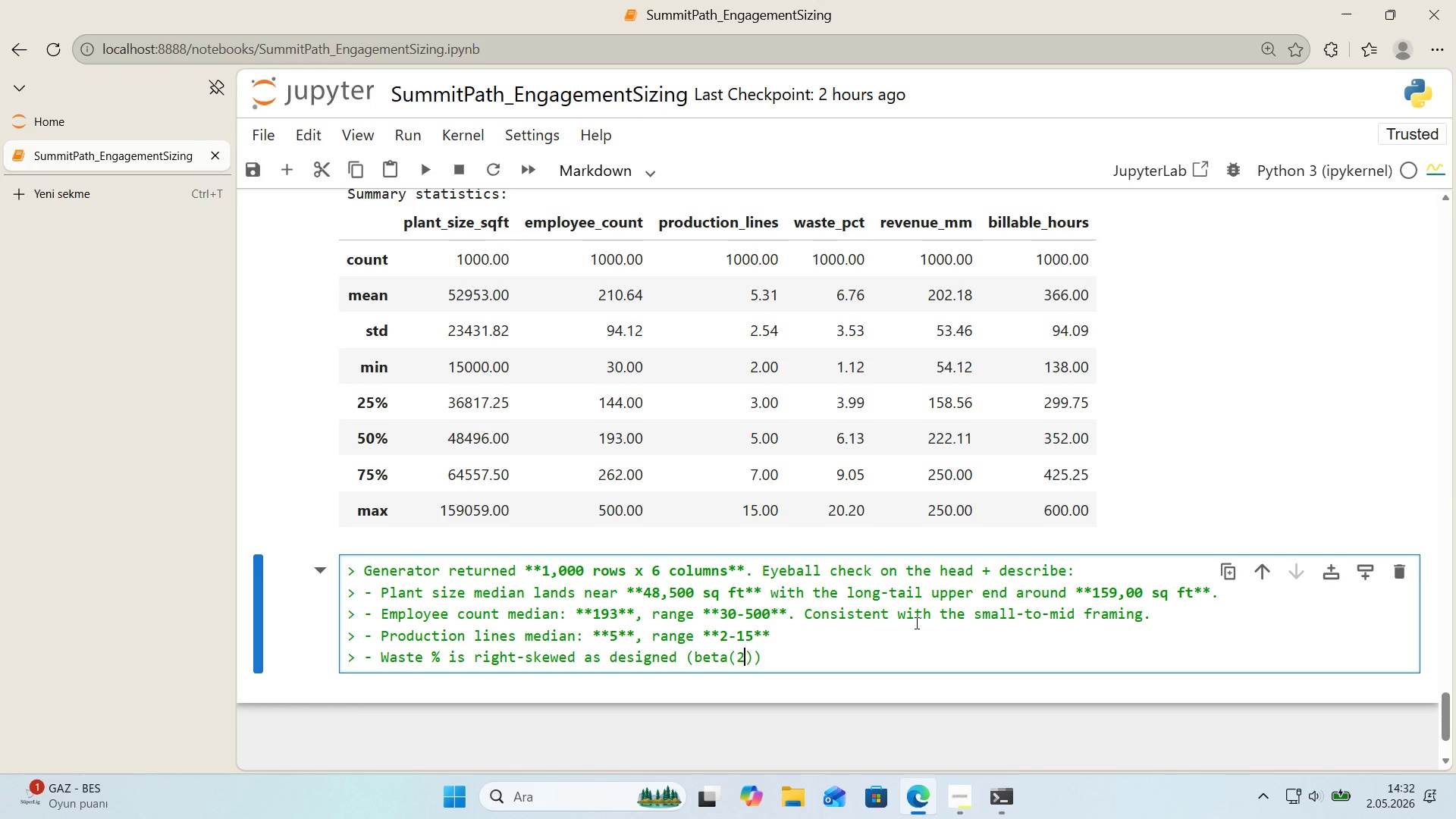 
key(Comma)
 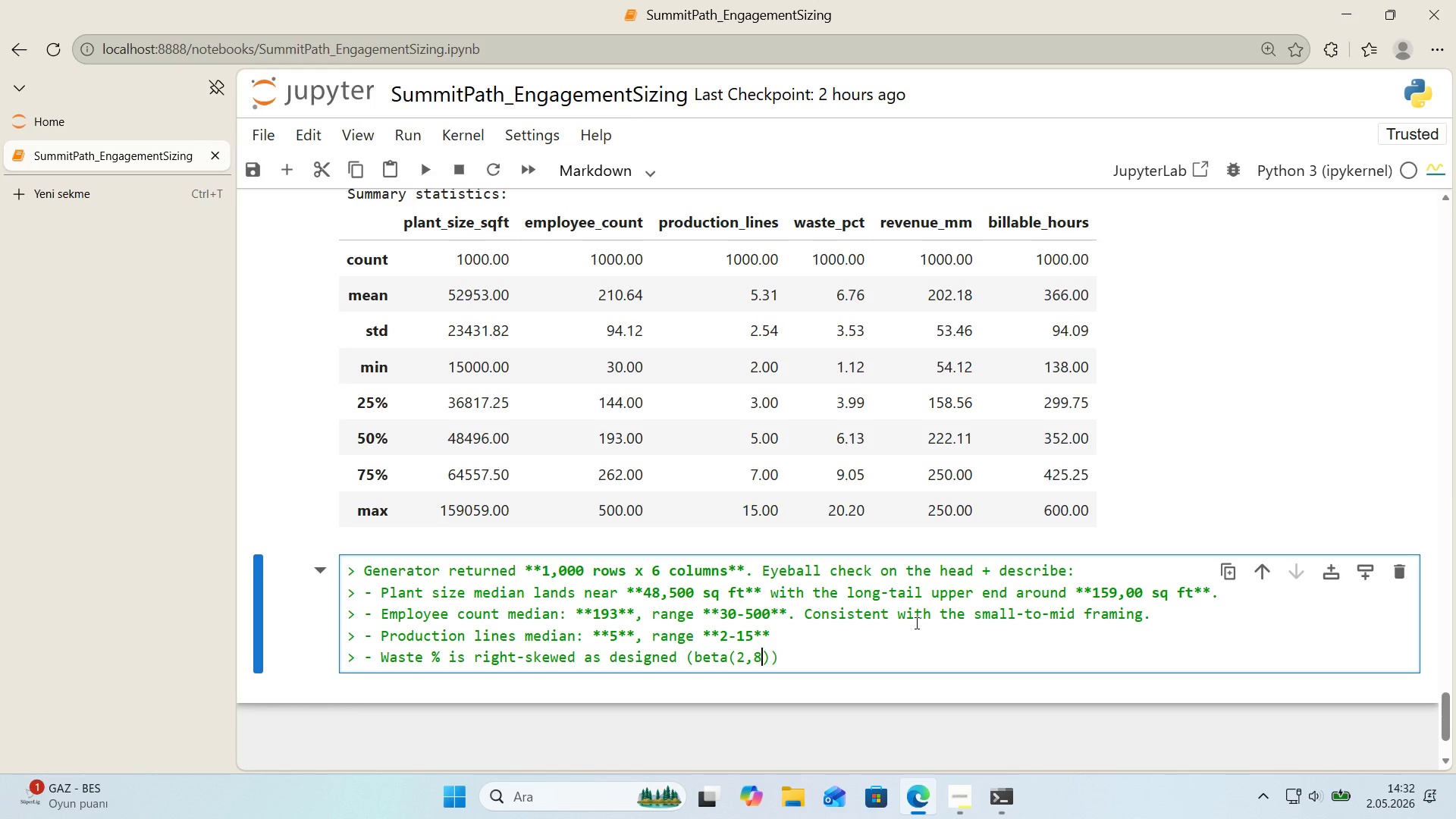 
key(8)
 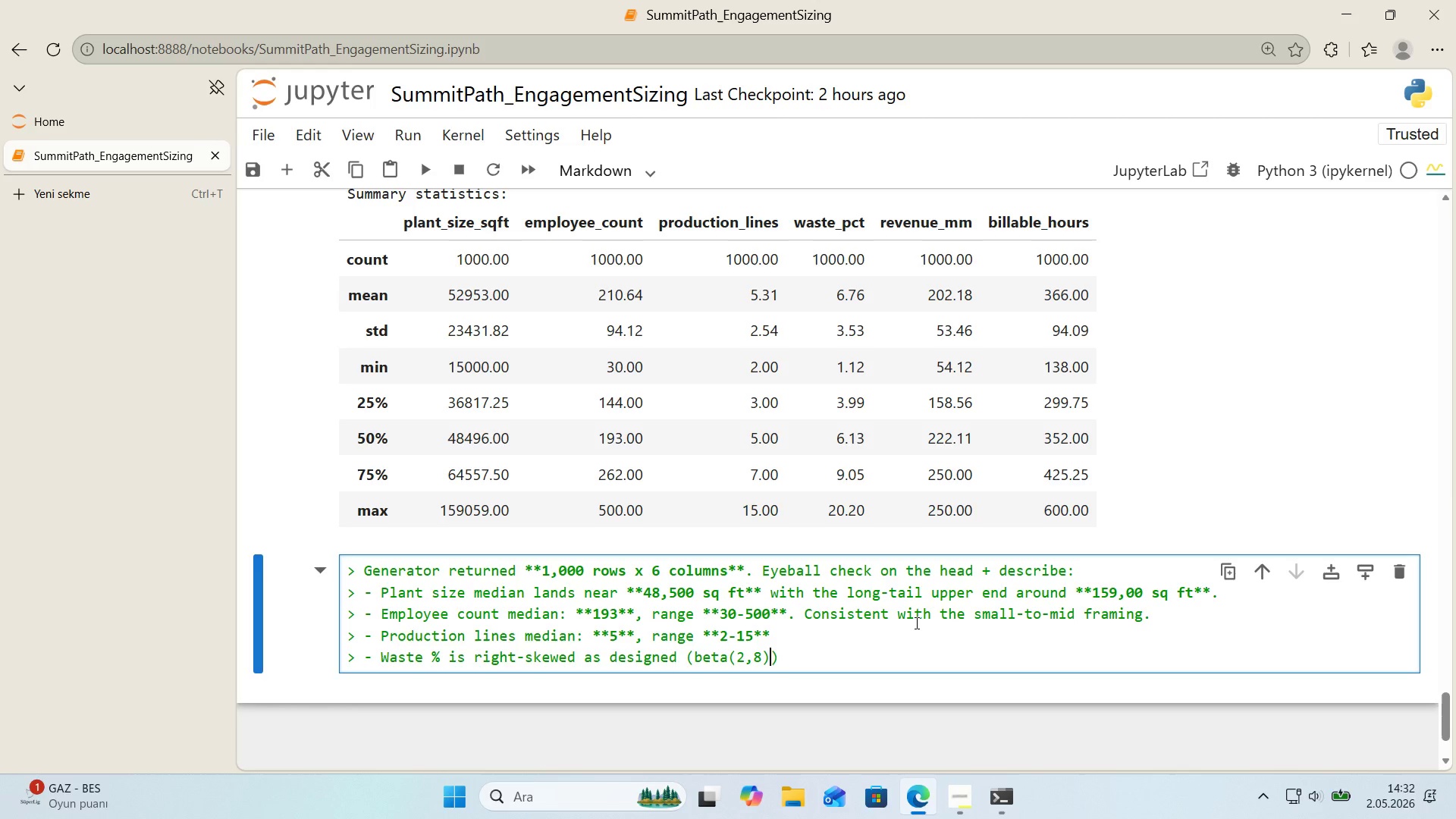 
key(ArrowRight)
 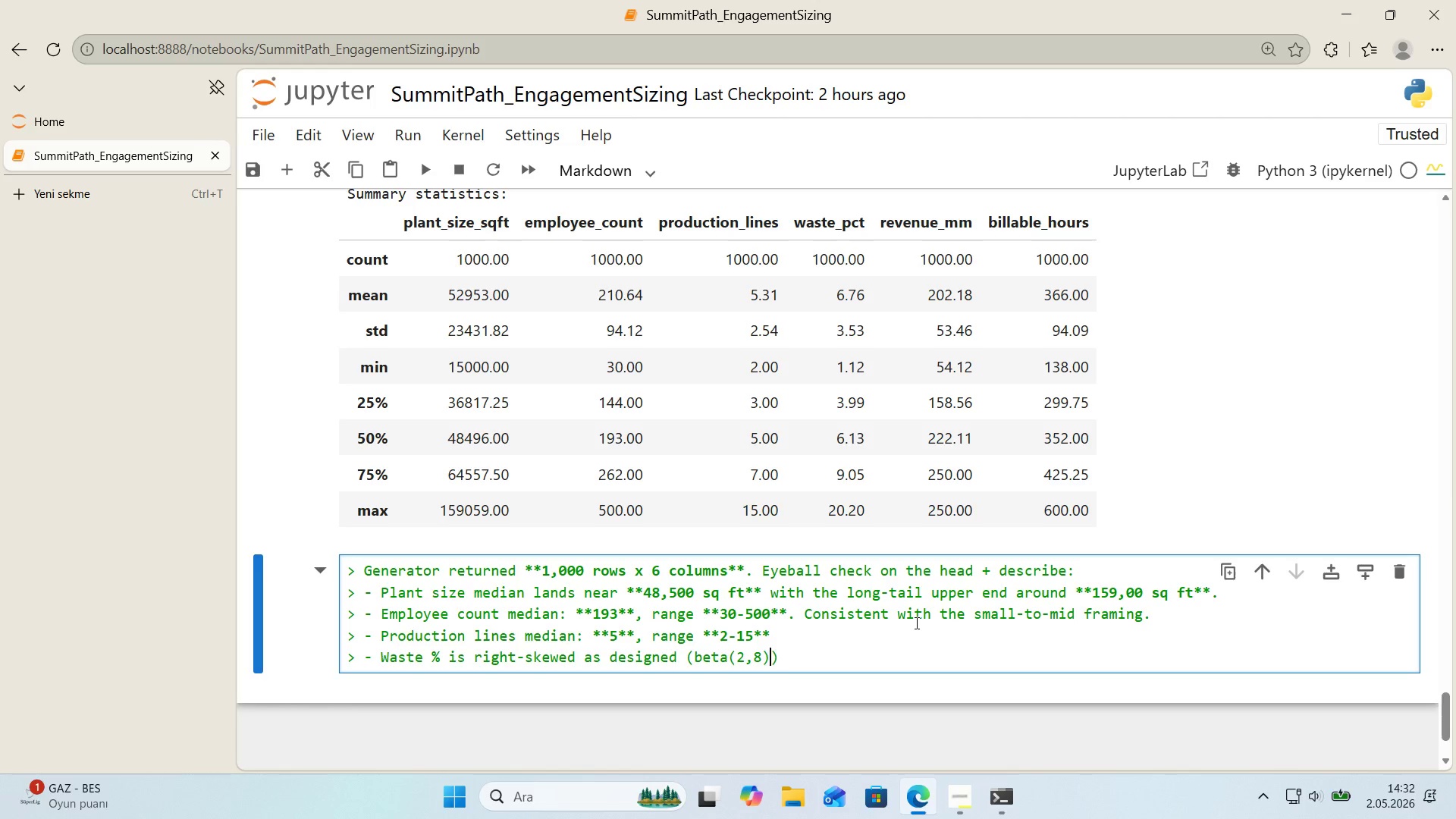 
key(ArrowRight)
 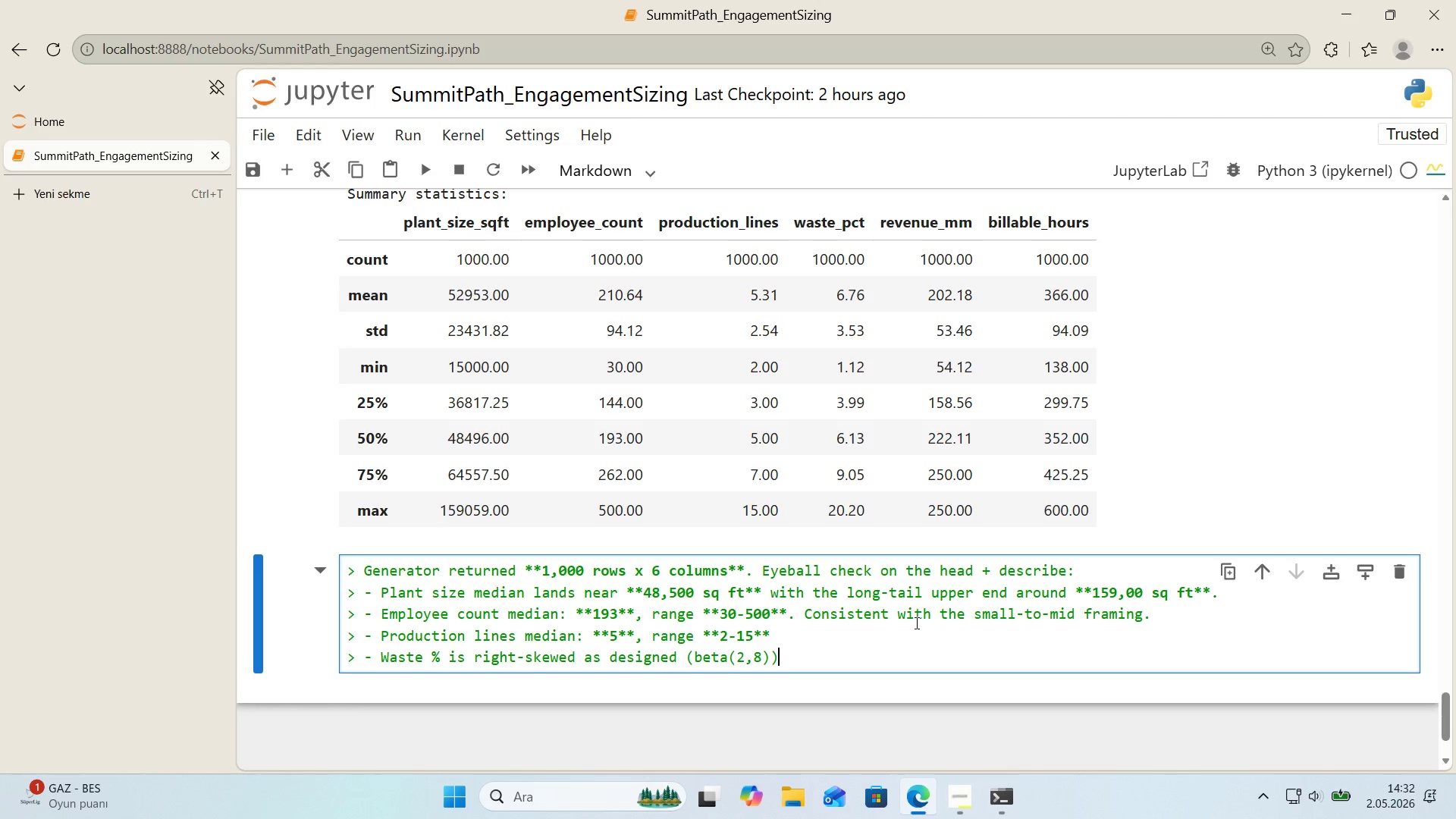 
key(ArrowRight)
 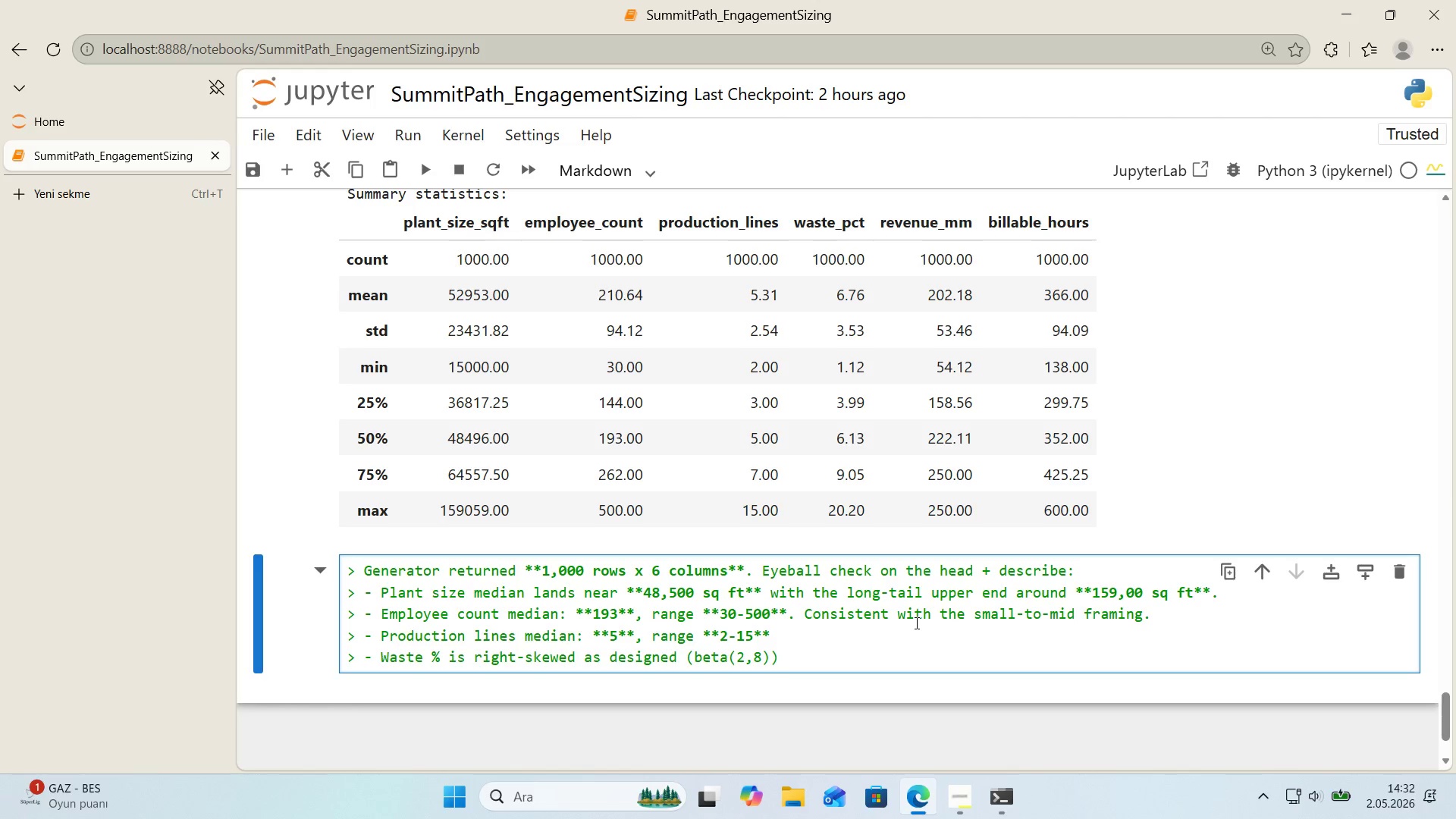 
type(, med'an **6.1%** w'th a long upper ta'l to **20.2%**)
 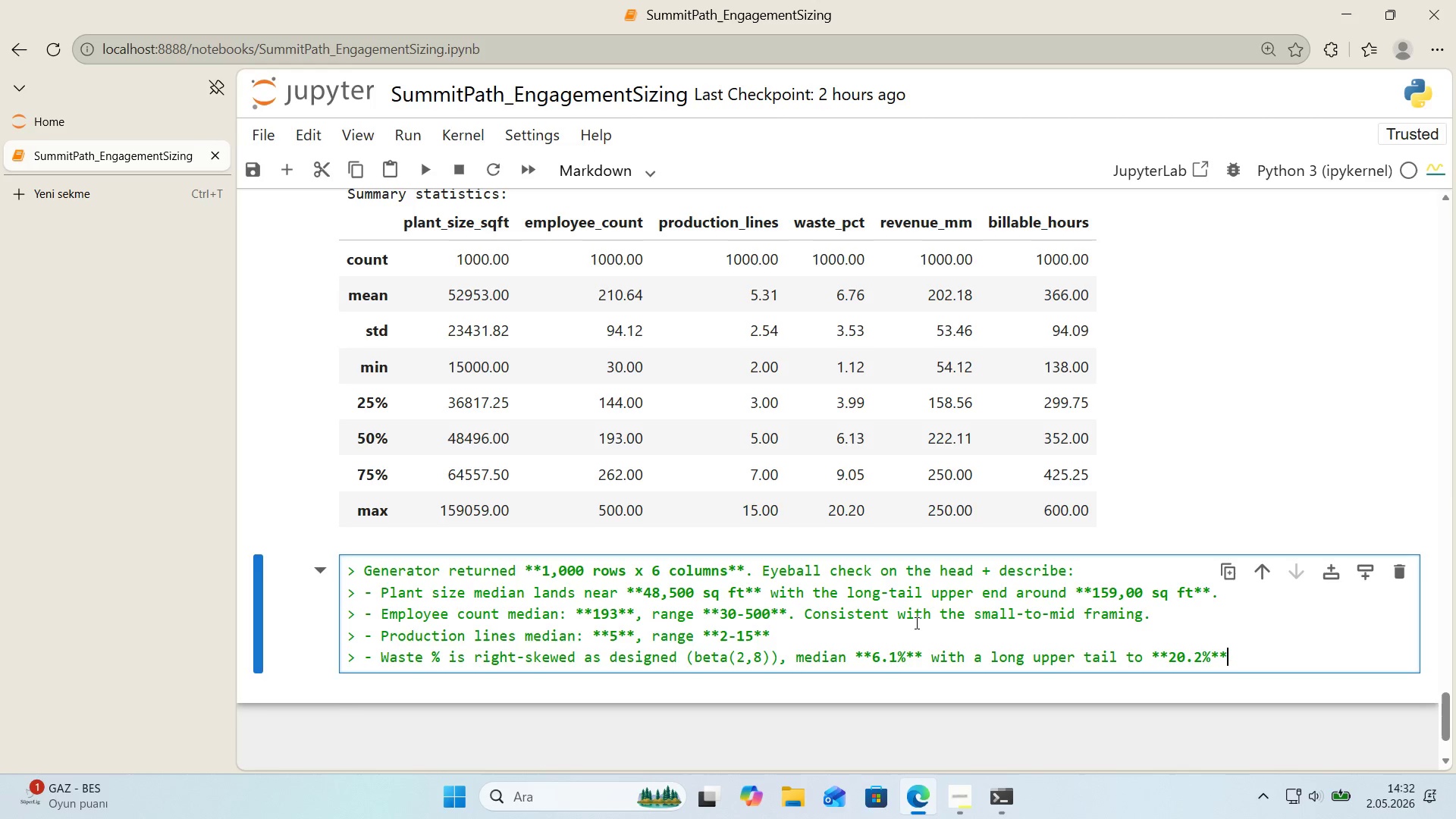 
wait(5.7)
 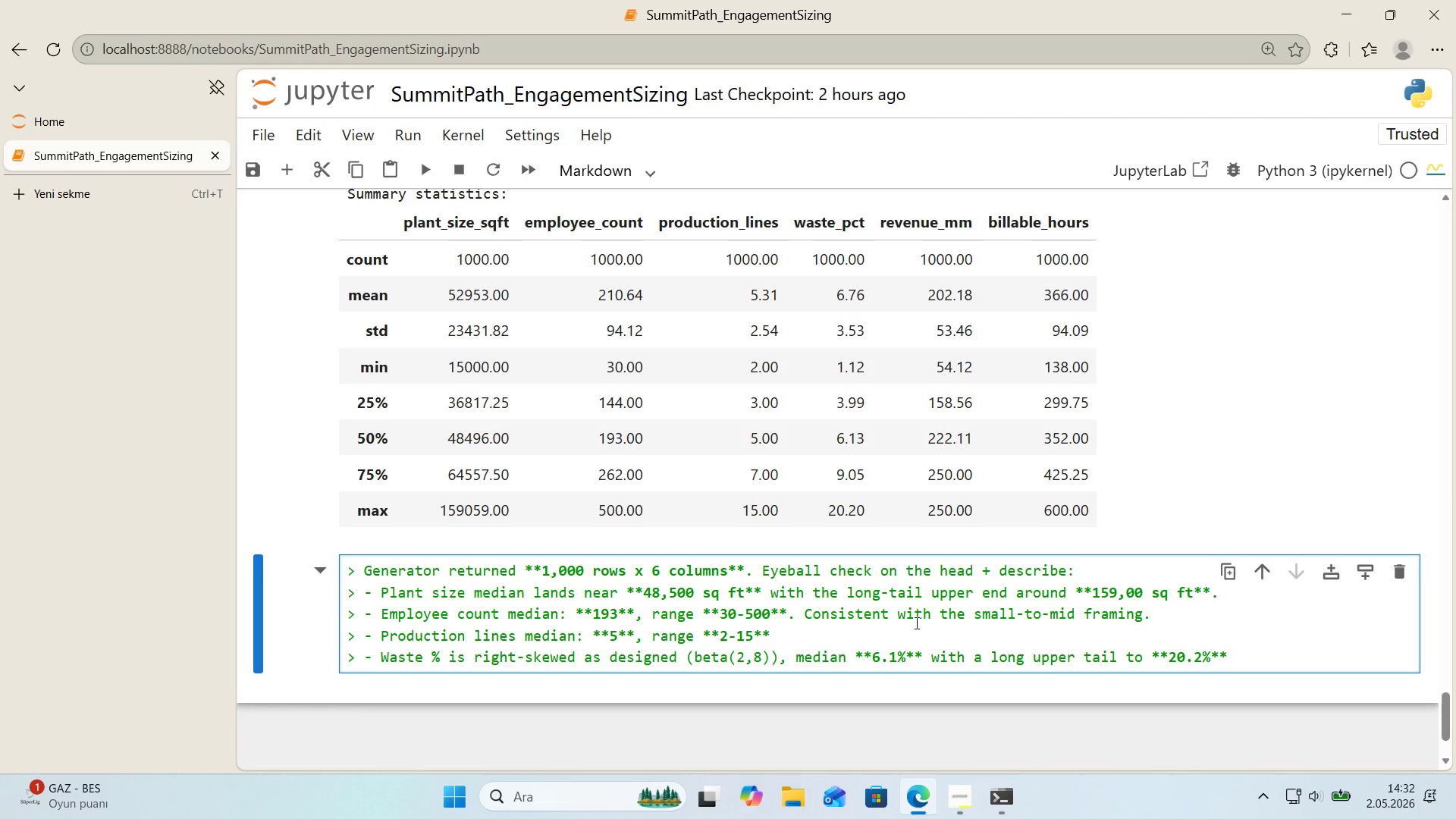 
key(Enter)
 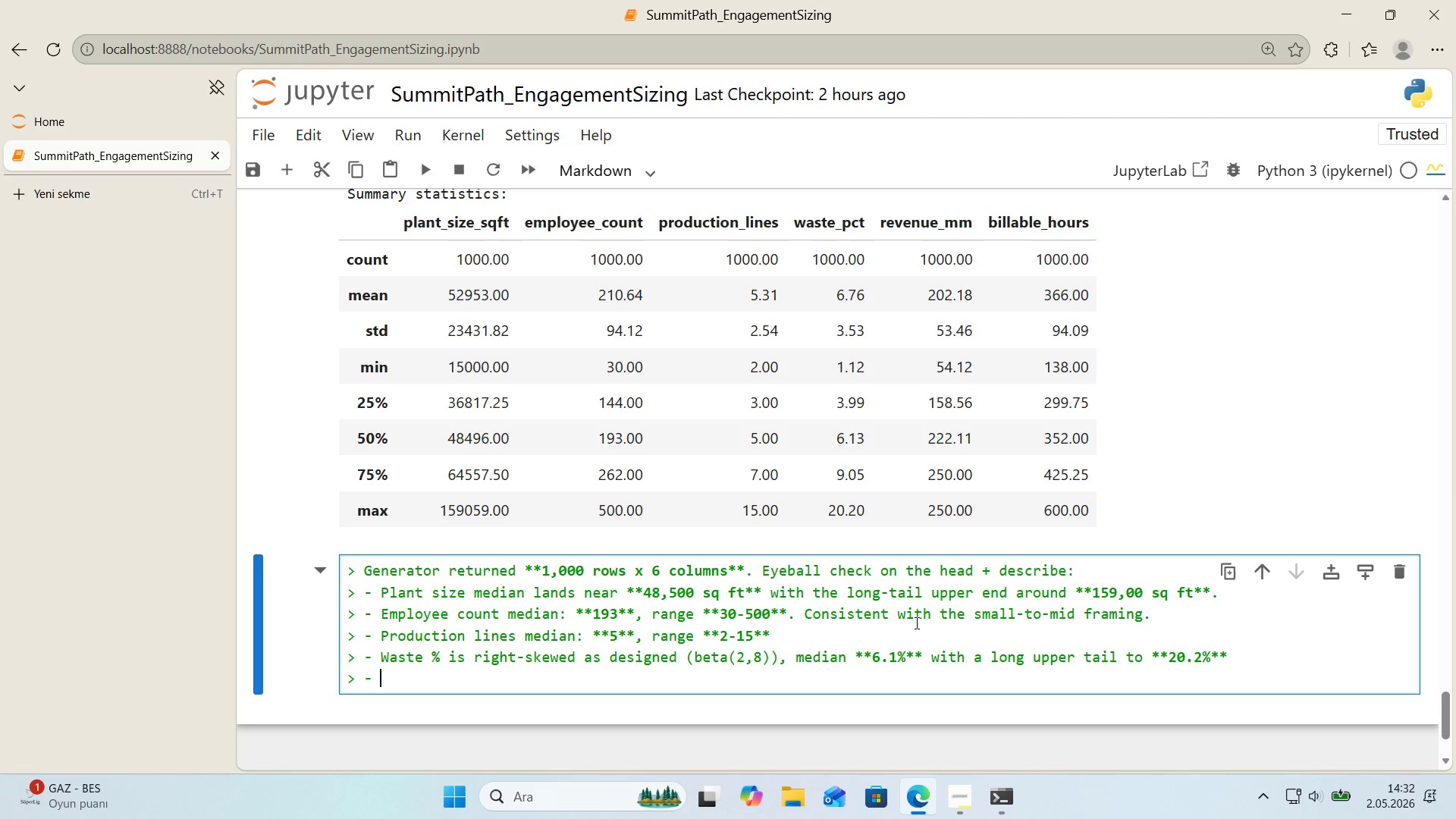 
type(Rvenue)
key(Backspace)
key(Backspace)
key(Backspace)
key(Backspace)
key(Backspace)
type(evenue med'an>)
 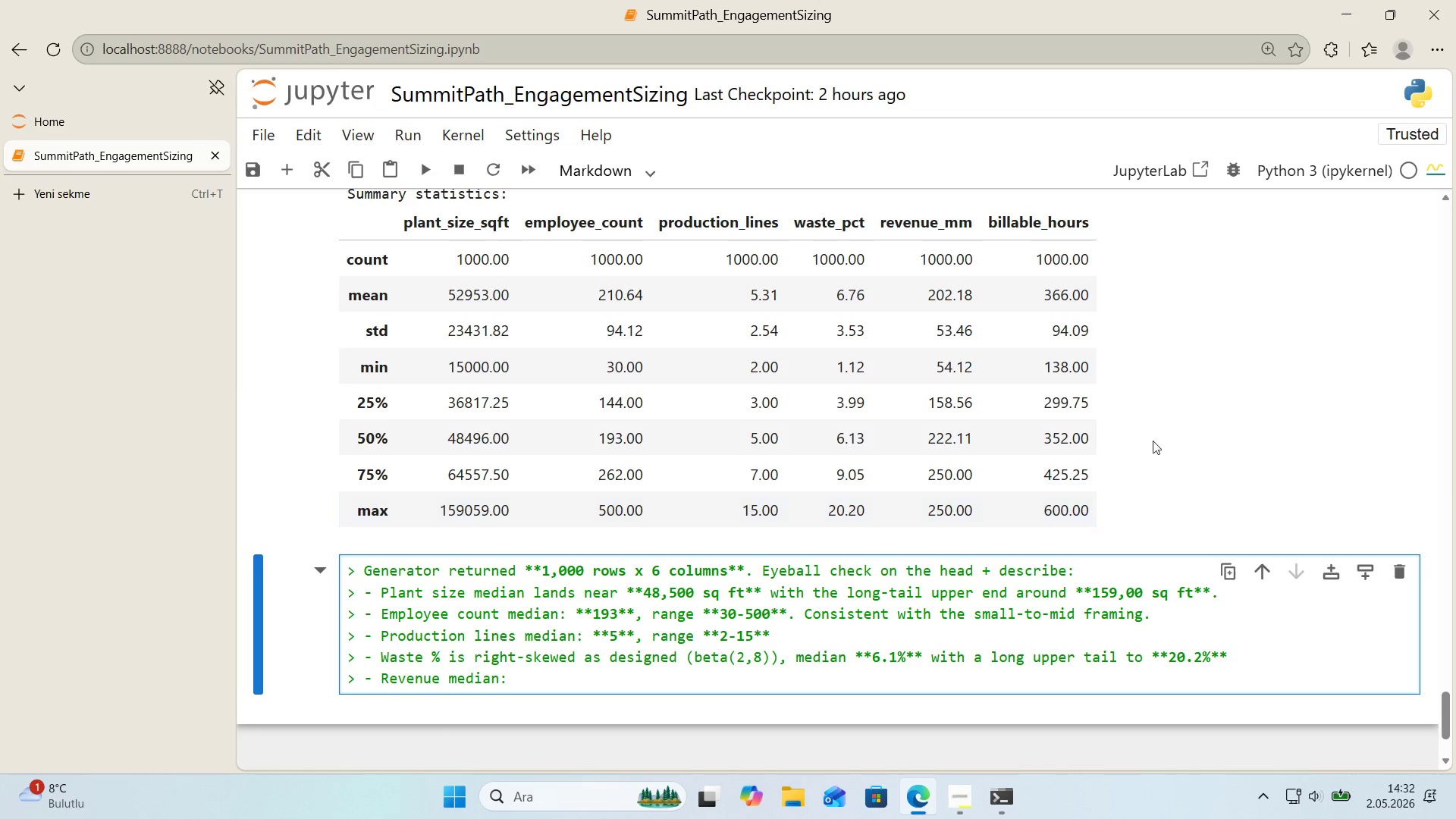 
scroll: coordinate [1179, 425], scroll_direction: down, amount: 1.0
 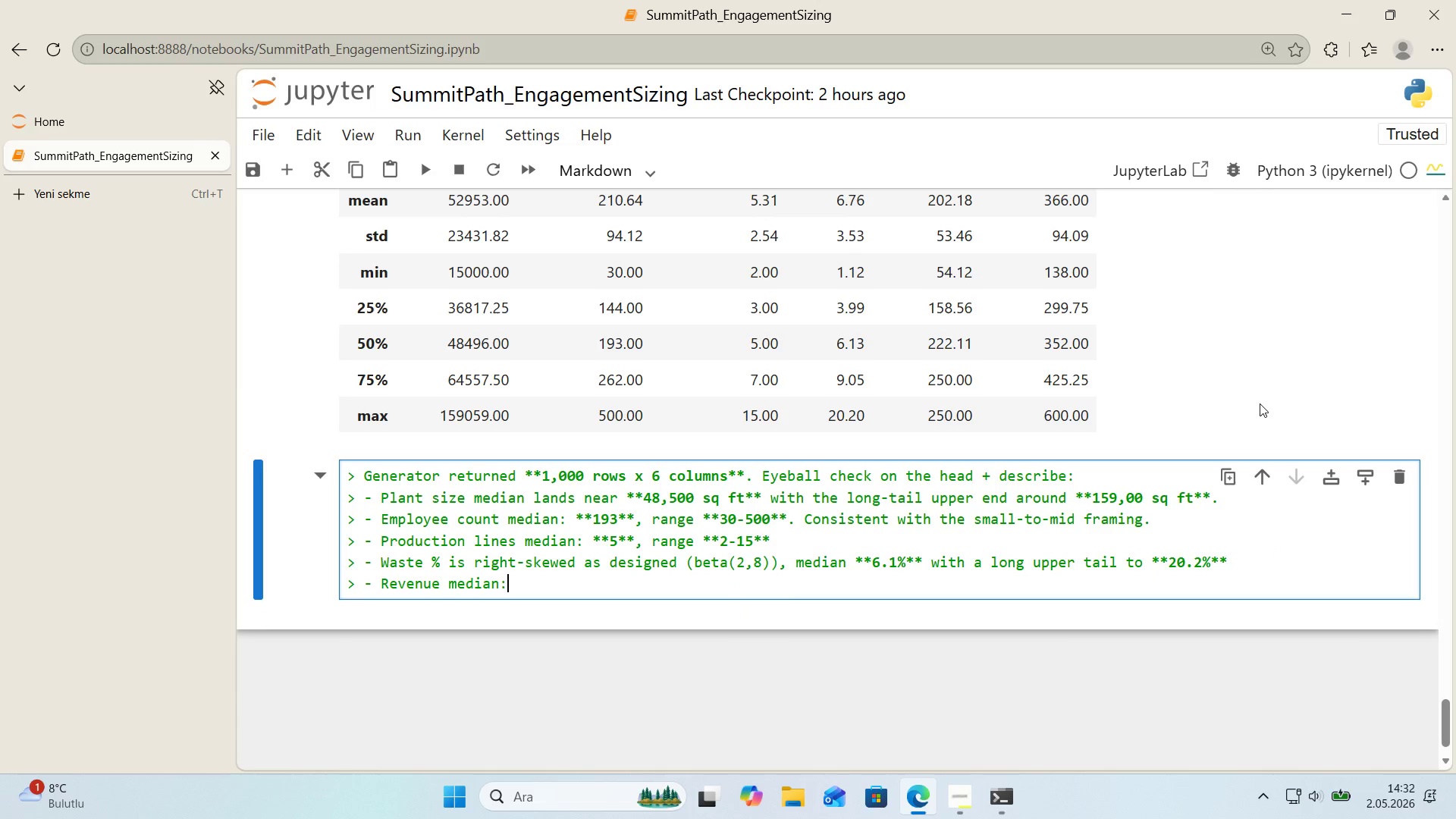 
key(Space)
 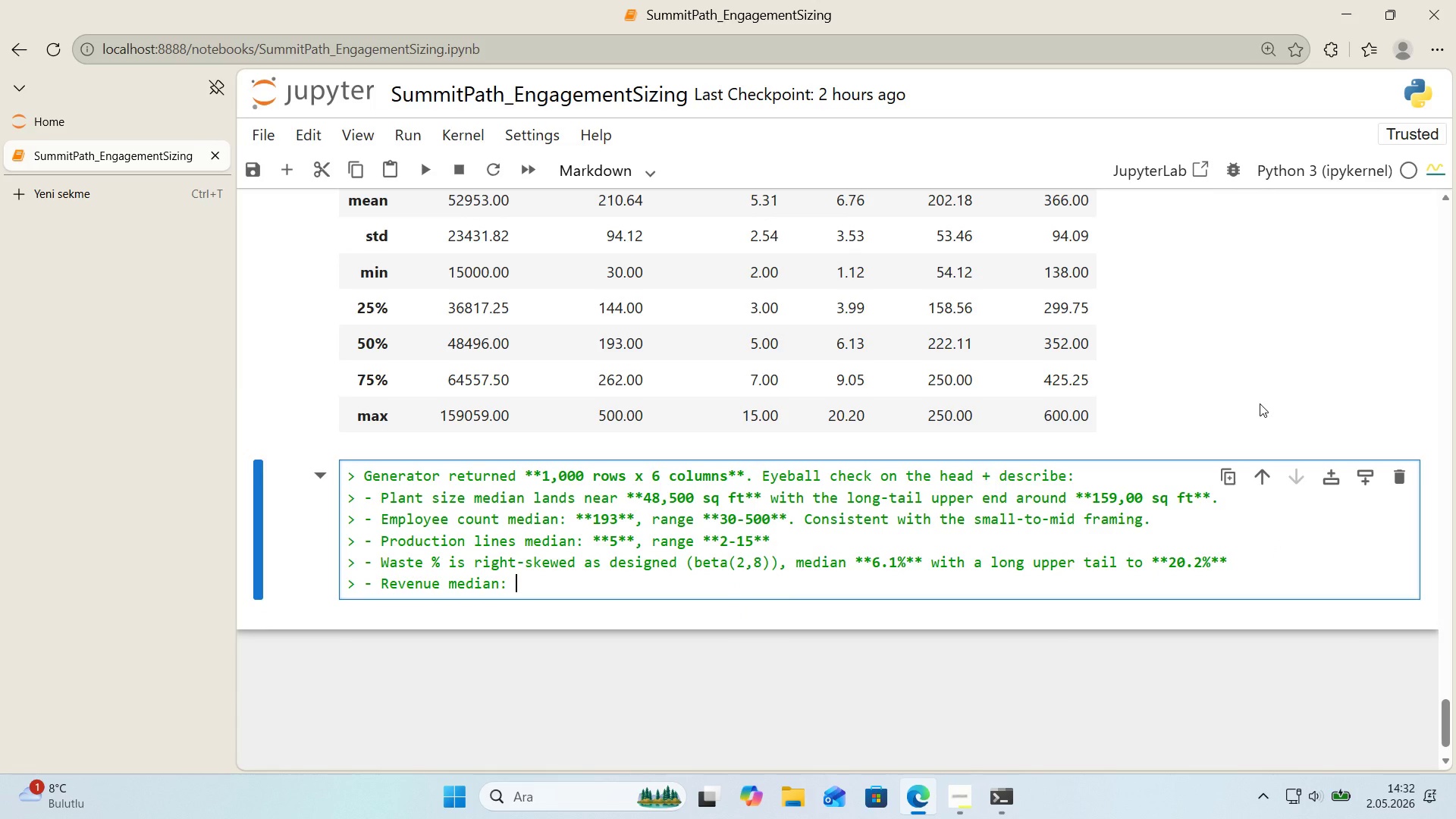 
key(NumpadMultiply)
 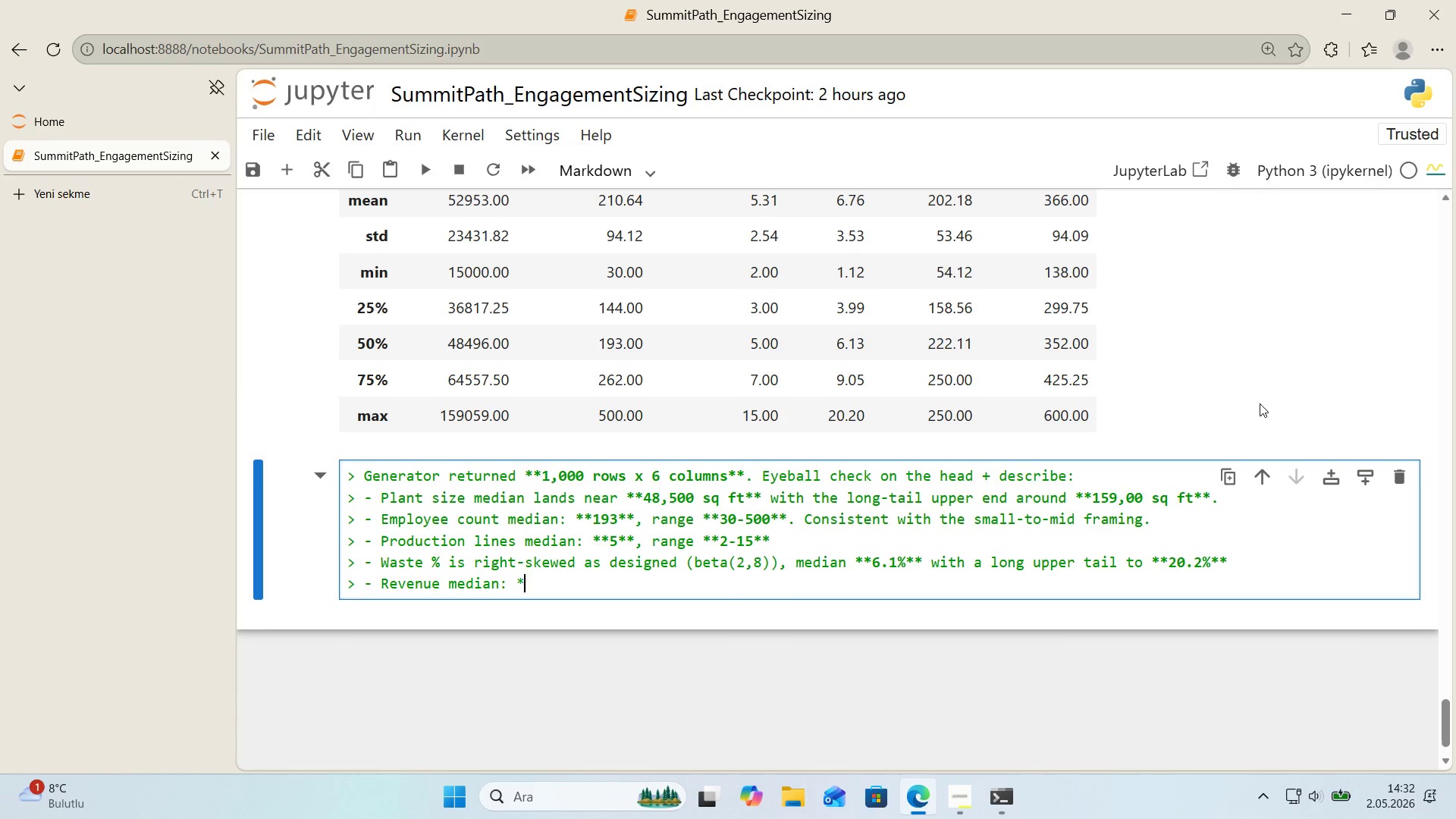 
key(NumpadMultiply)
 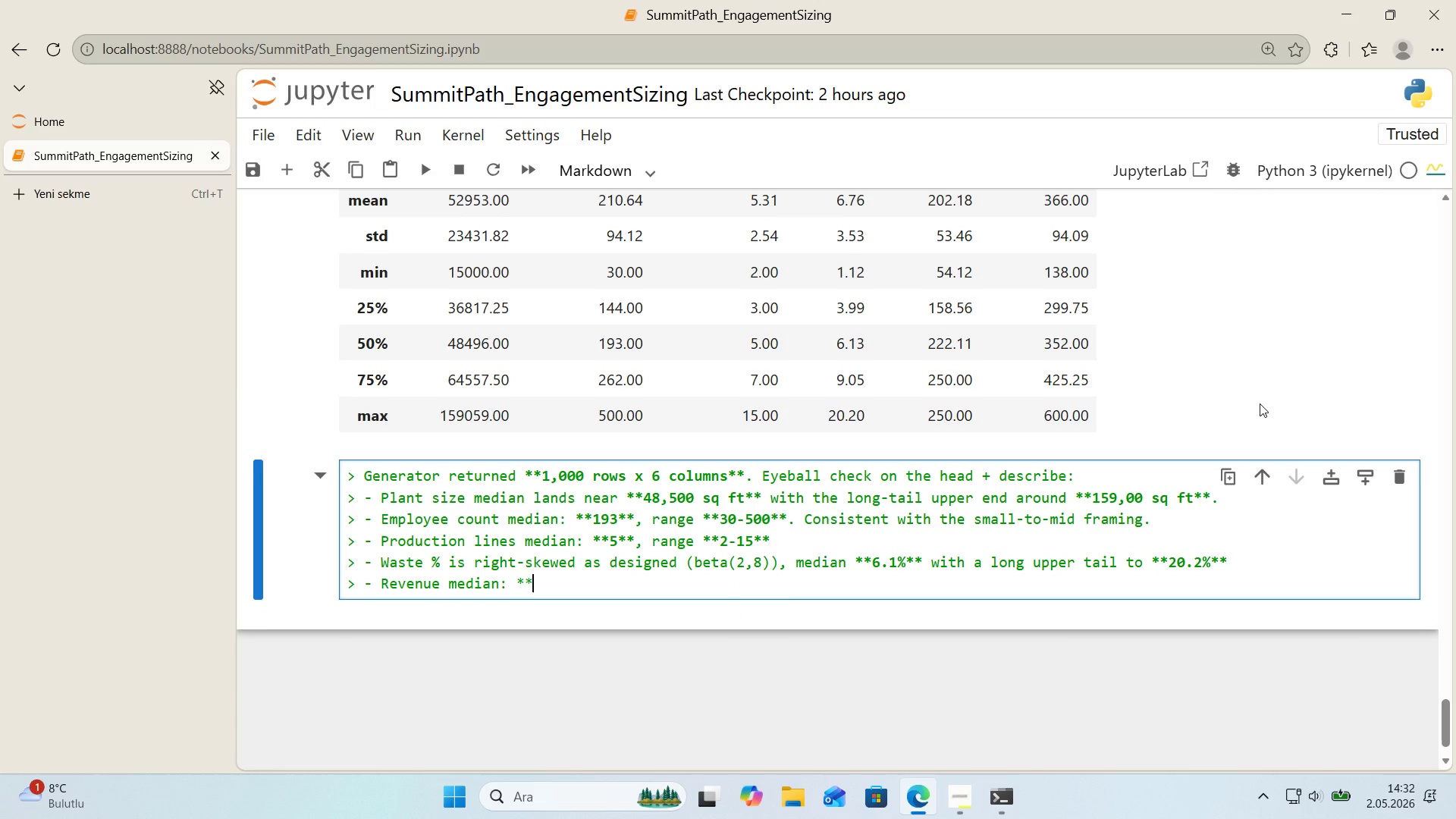 
key(Alt+Control+4)
 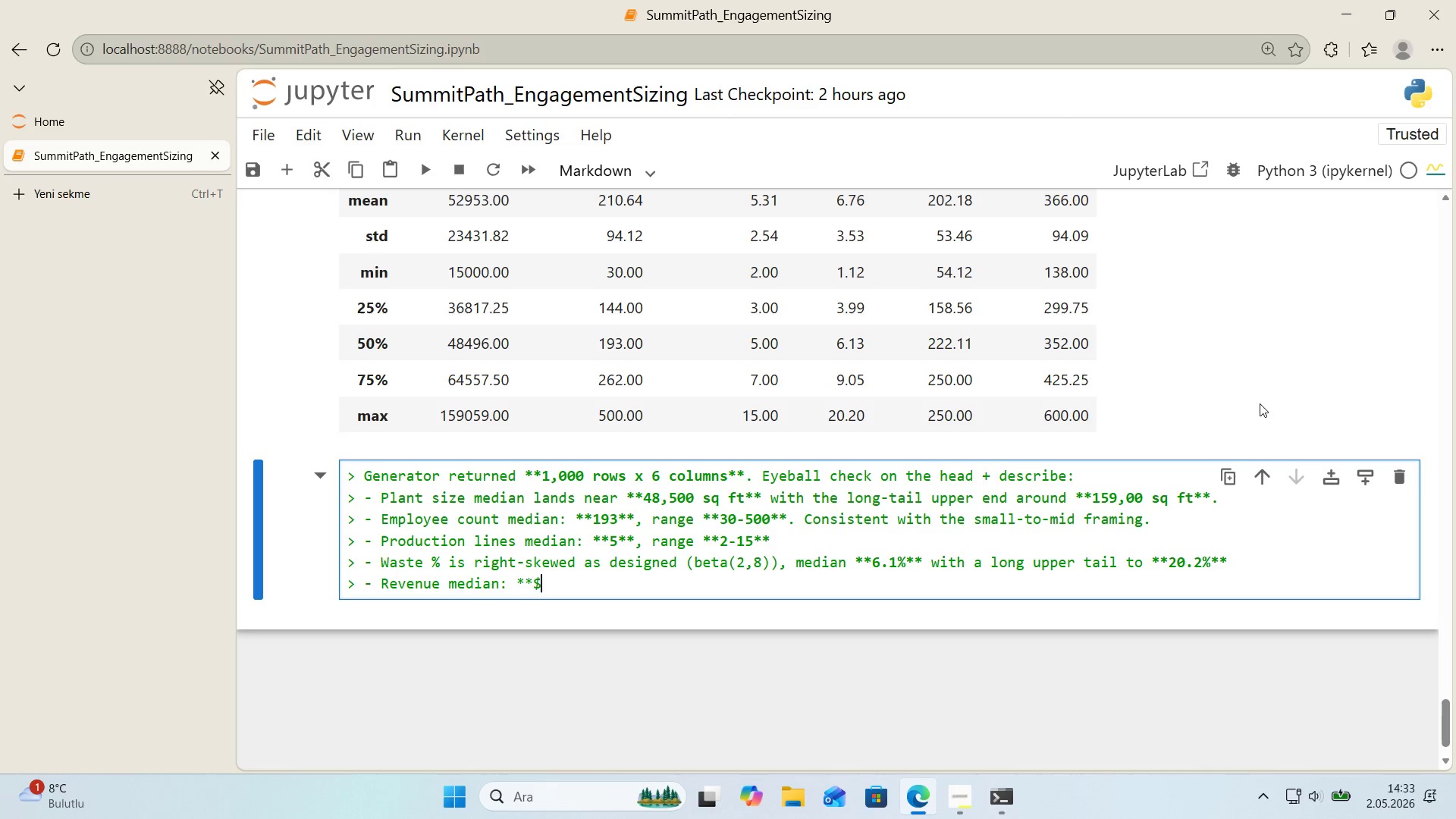 
key(Backspace)
 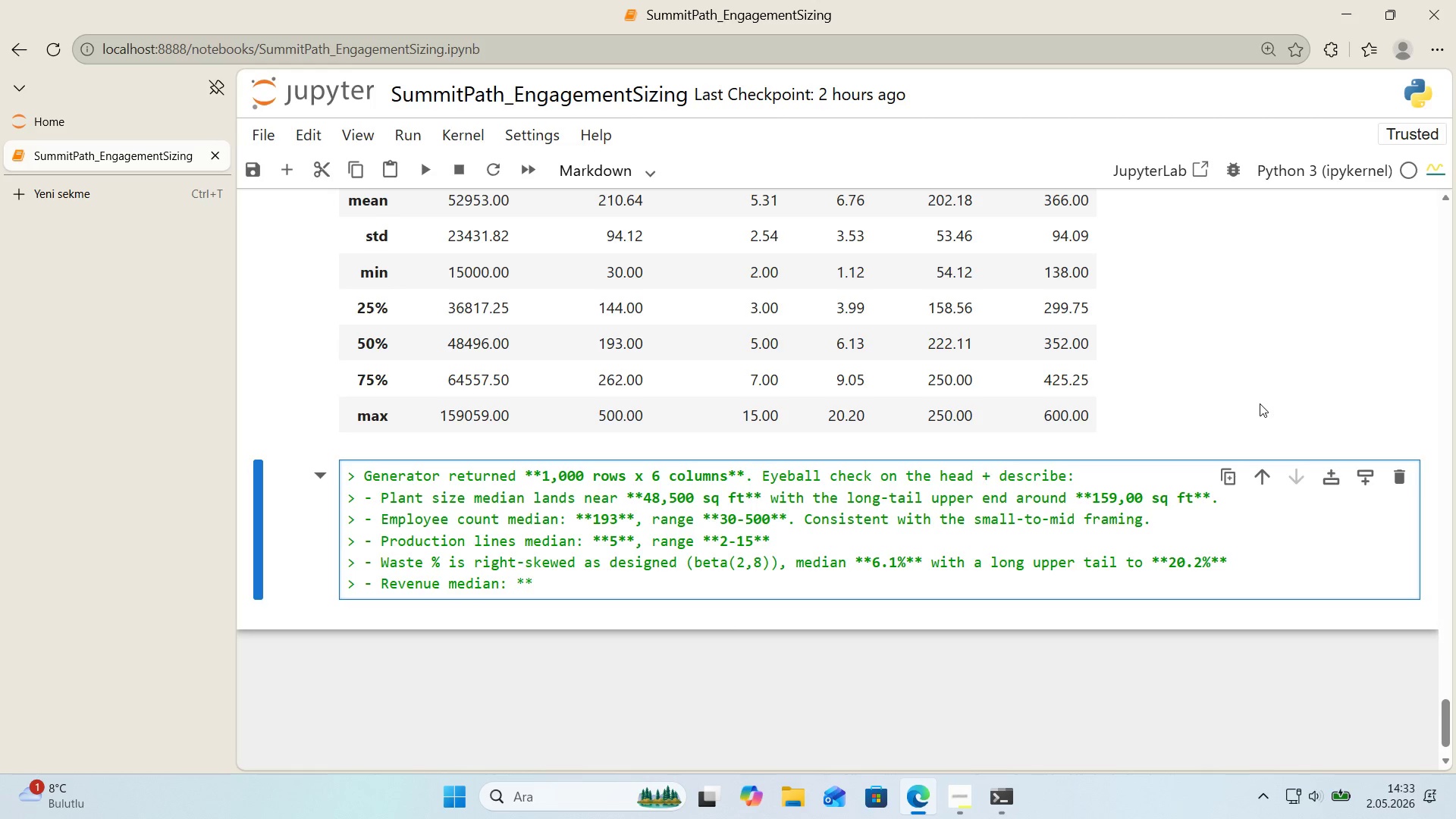 
key(Shift+ShiftRight)
 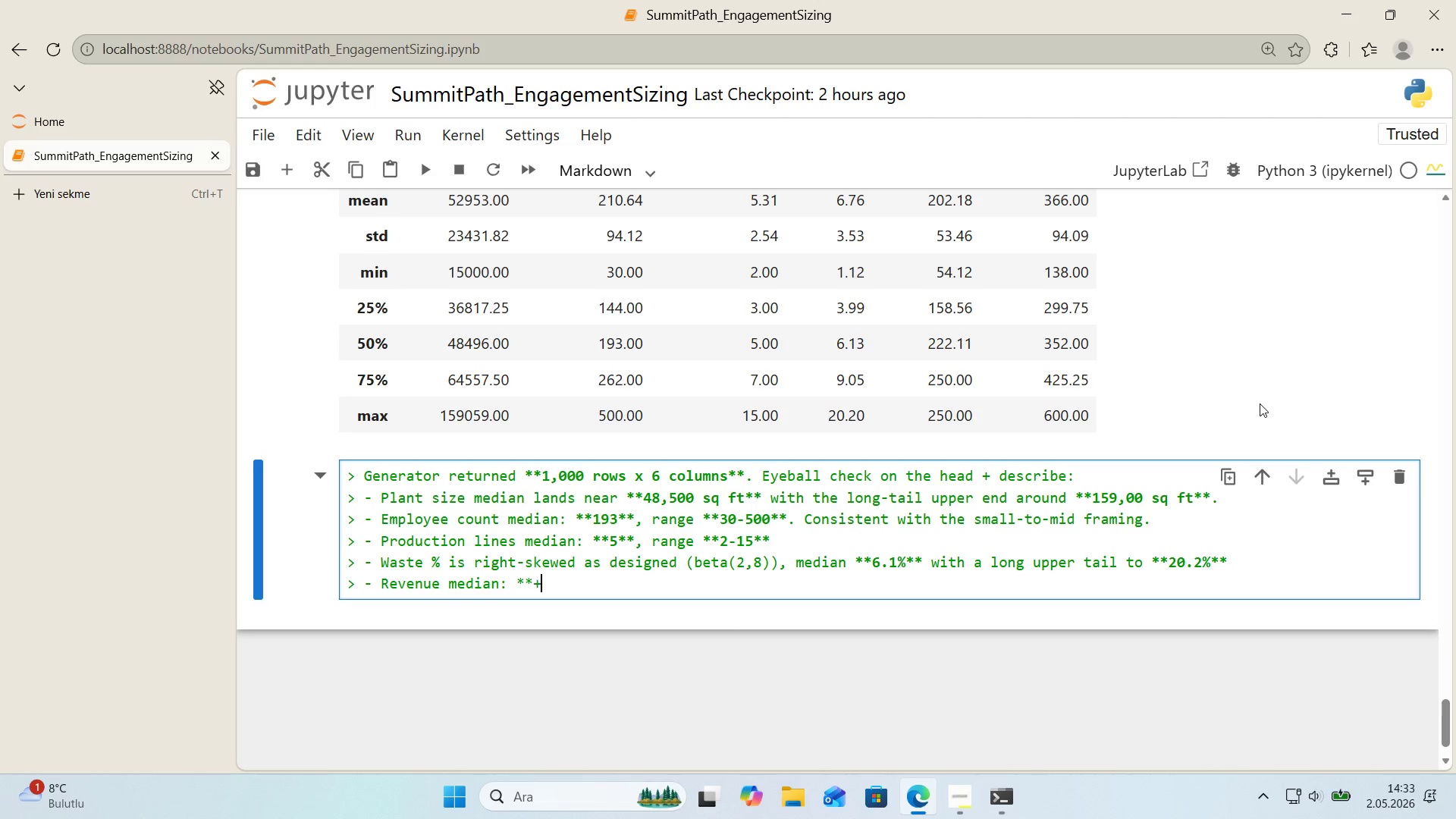 
key(Shift+4)
 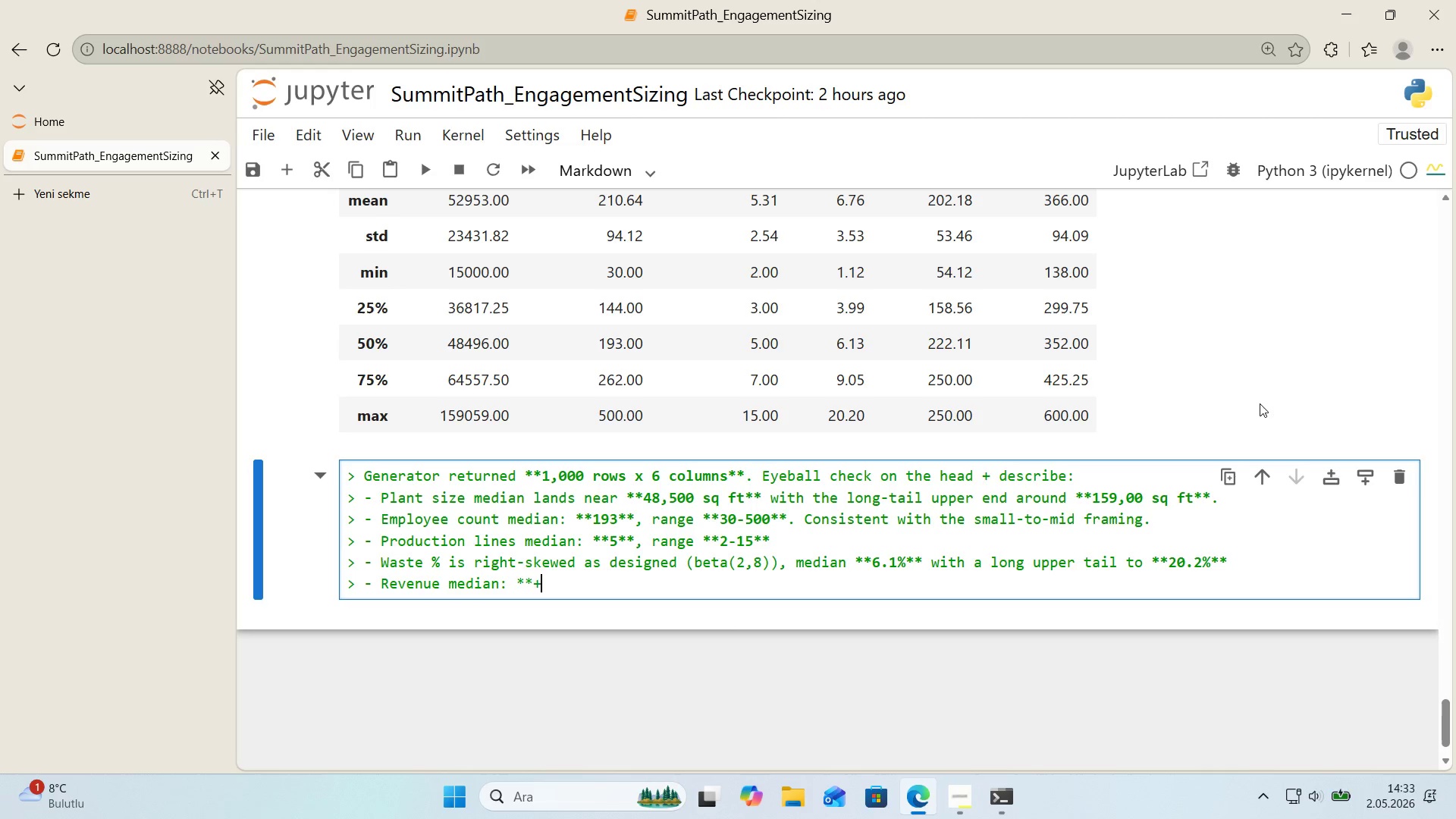 
key(Backspace)
 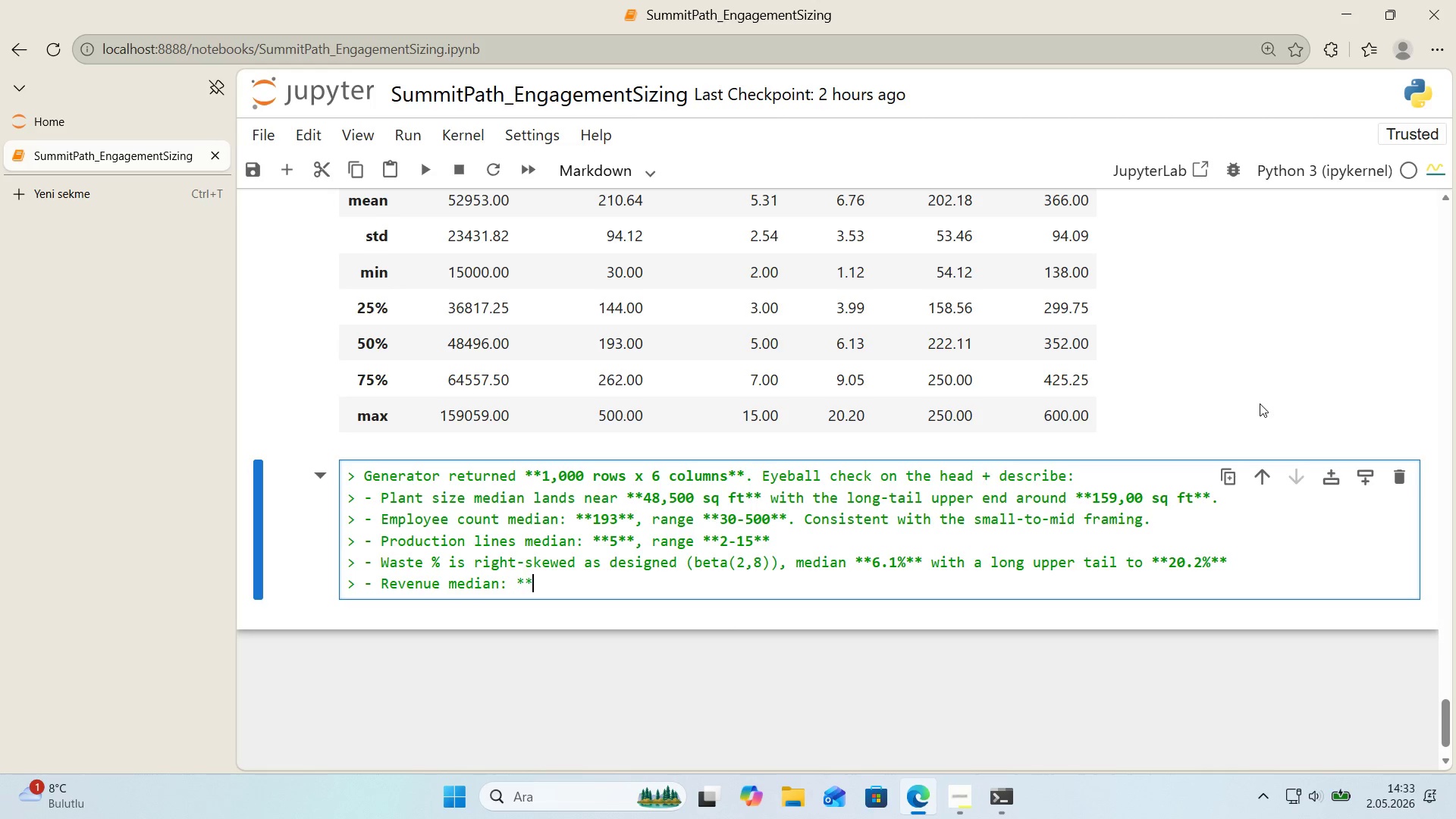 
key(Alt+Control+AltRight)
 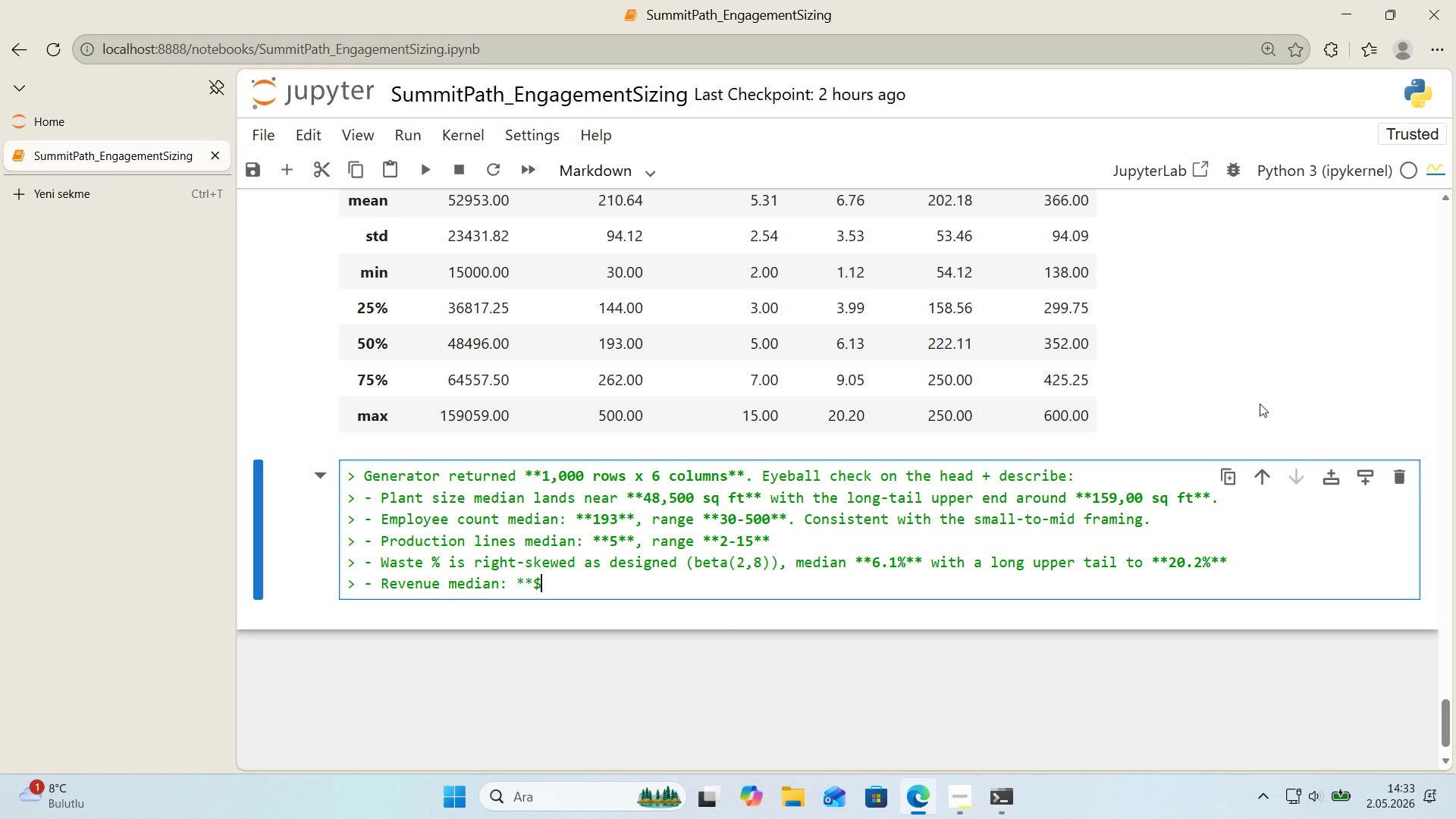 
key(Control+ControlLeft)
 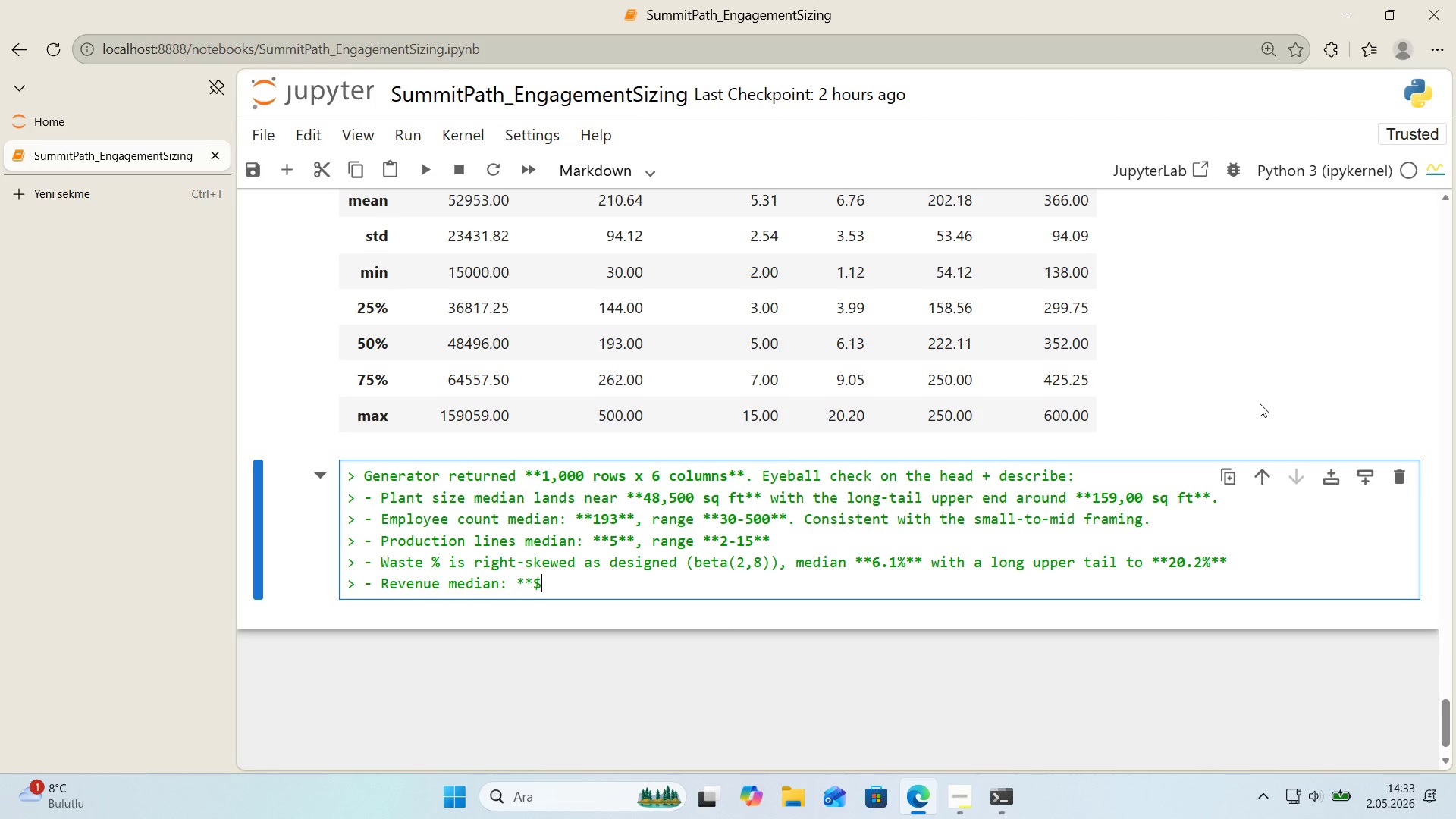 
key(Alt+Control+4)
 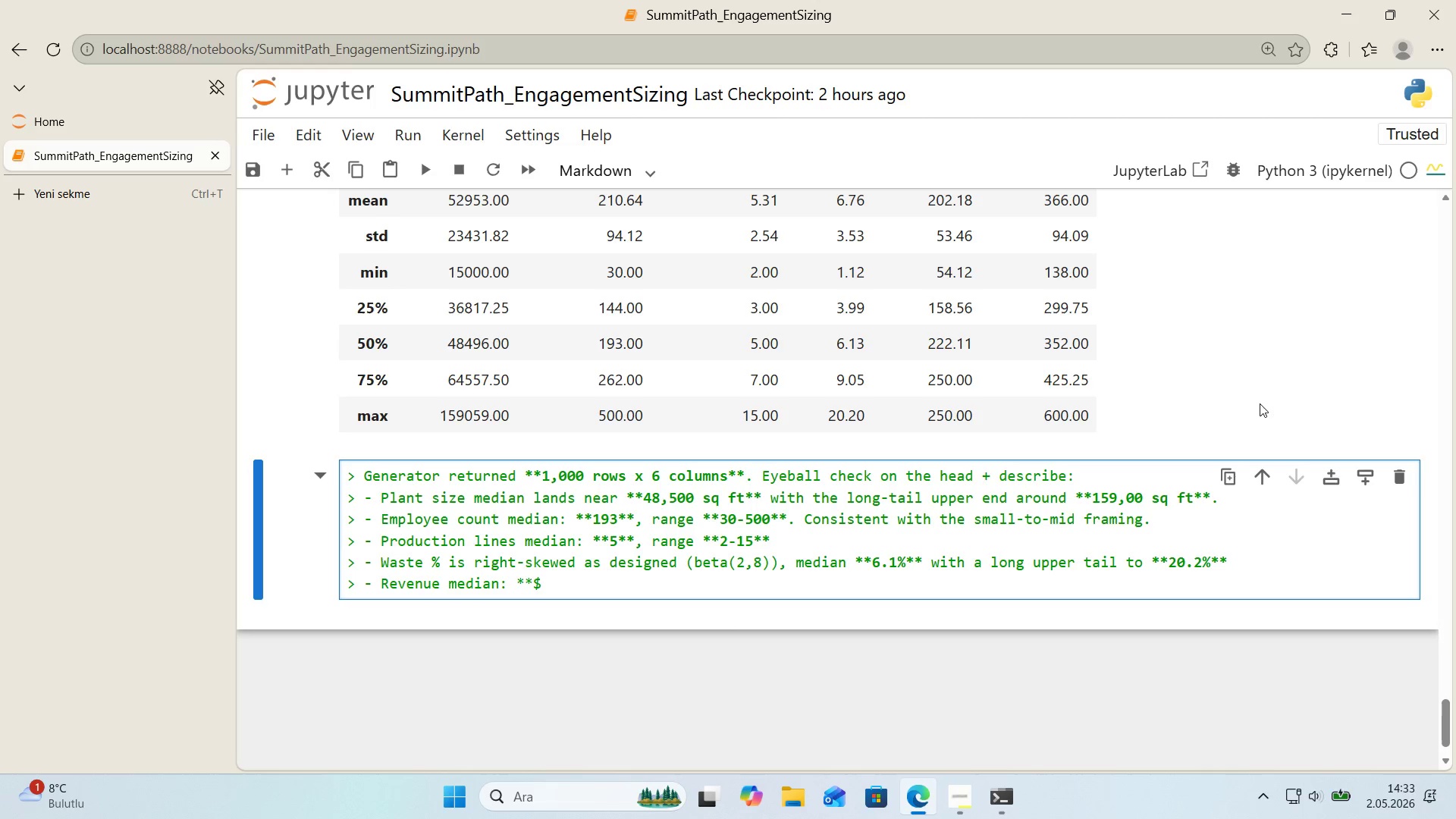 
type(2220)
key(Backspace)
type(m)
key(Backspace)
type(M** )
key(Backspace)
type(, range **)
 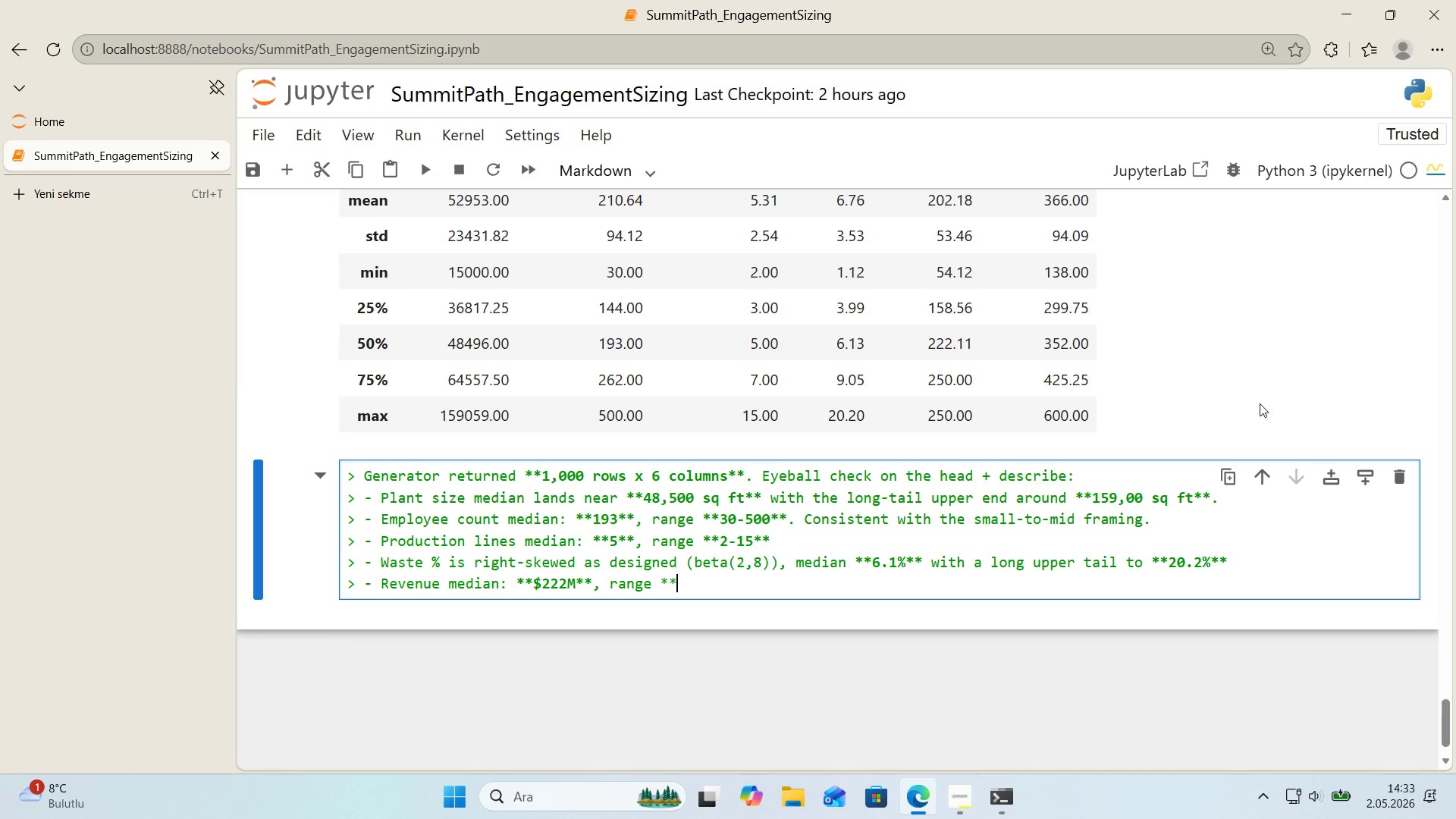 
wait(6.99)
 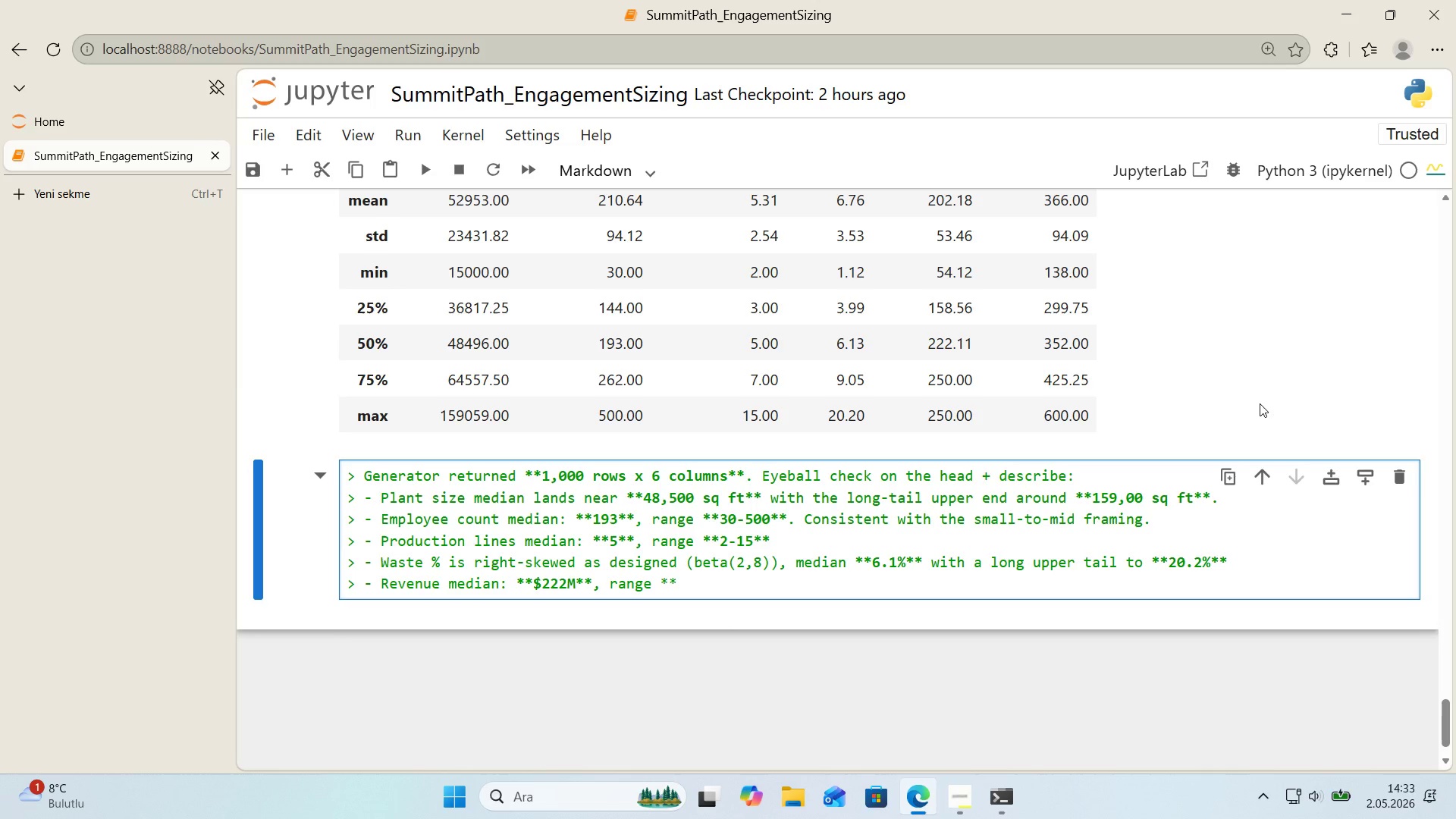 
key(Control+ControlLeft)
 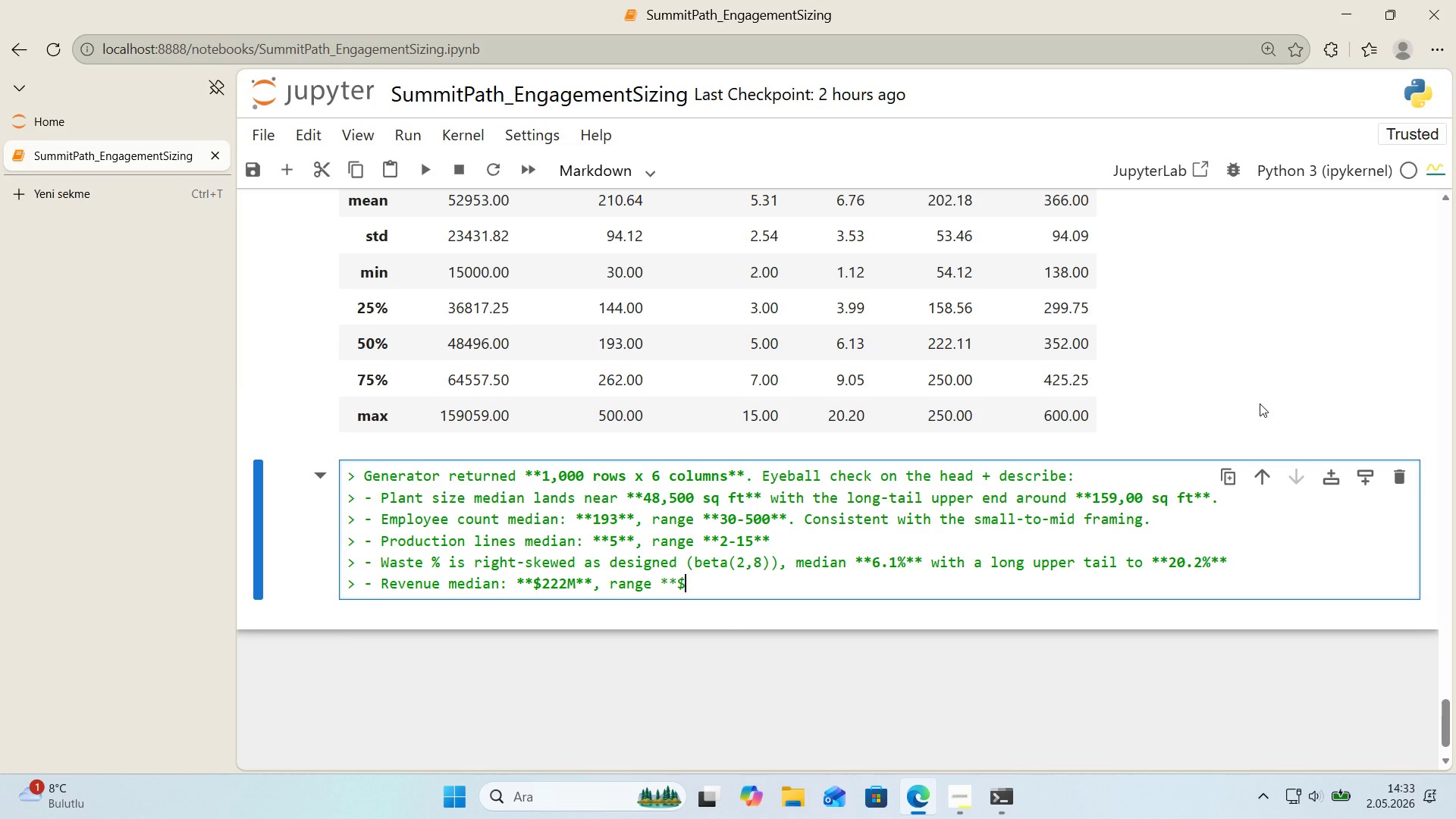 
key(Alt+Control+AltRight)
 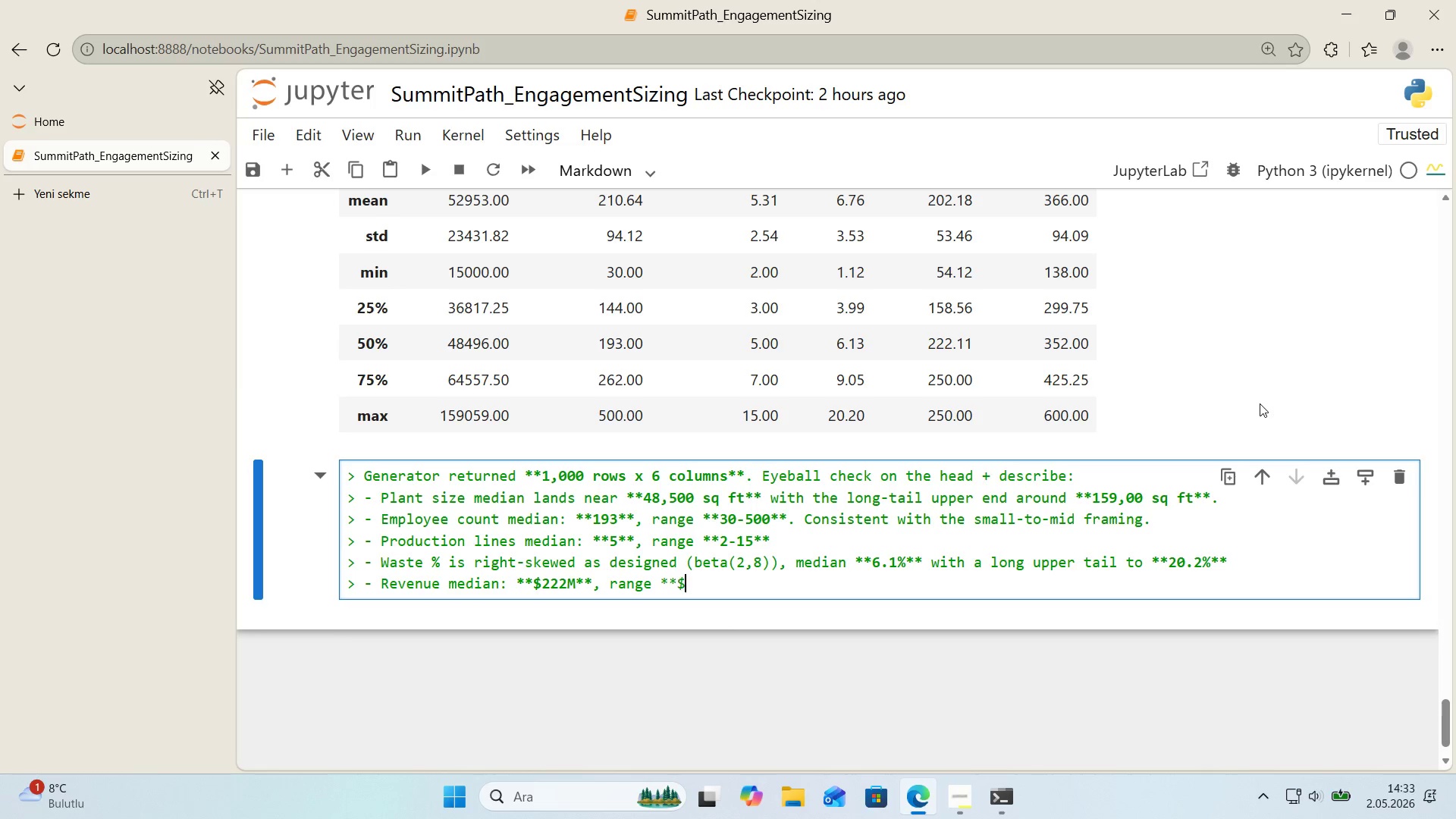 
key(Alt+Control+4)
 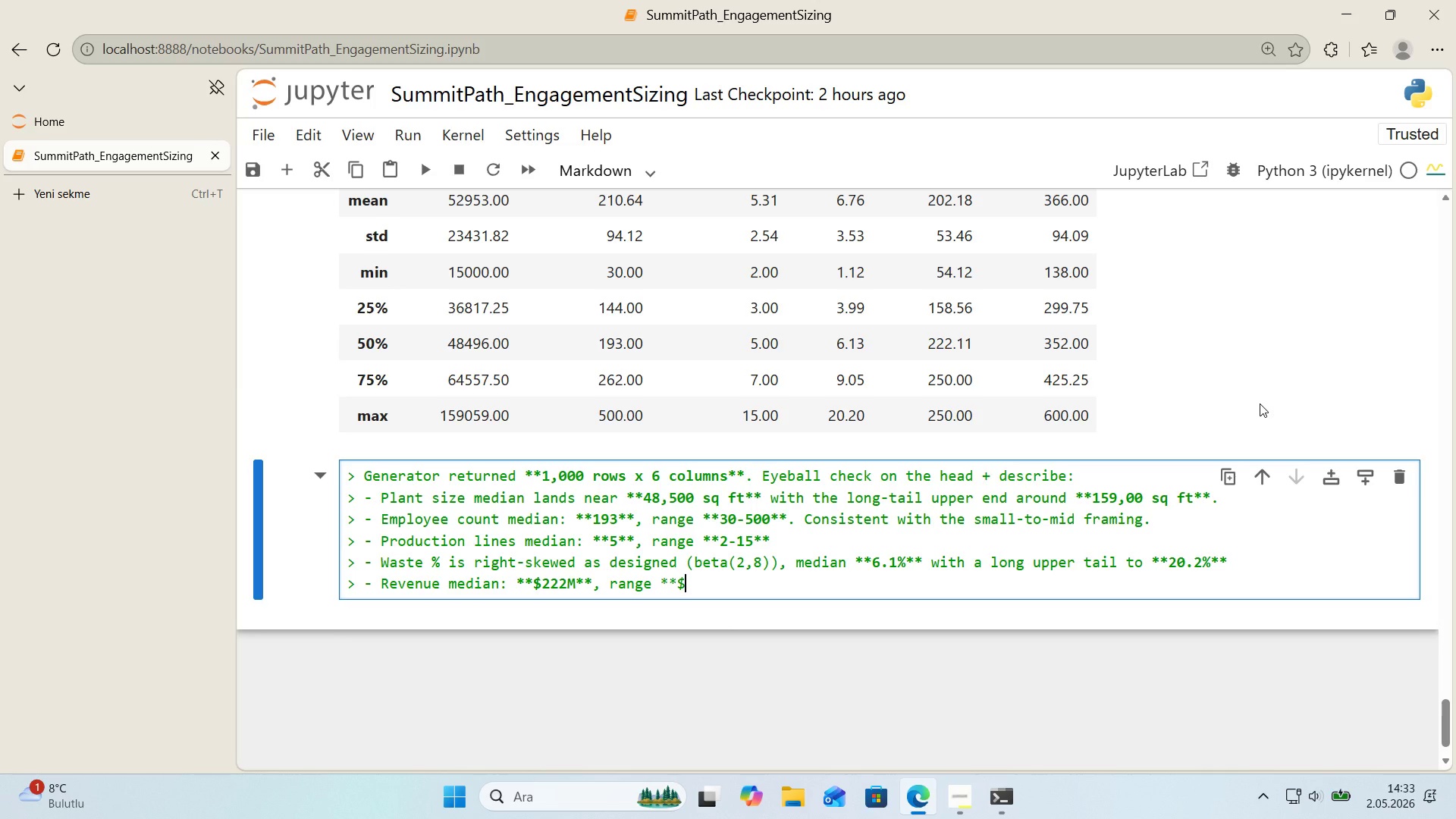 
key(Numpad5)
 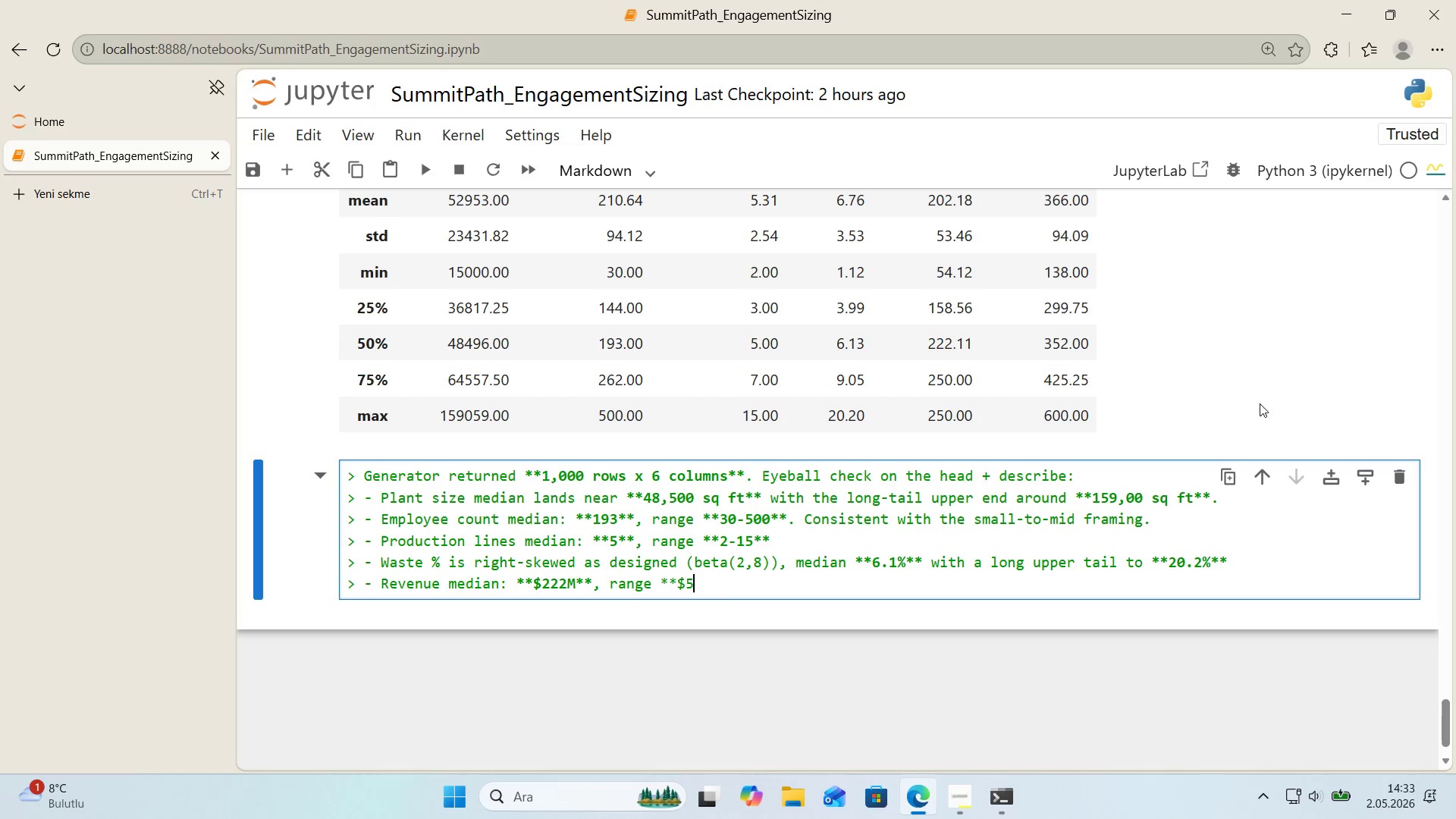 
key(Numpad4)
 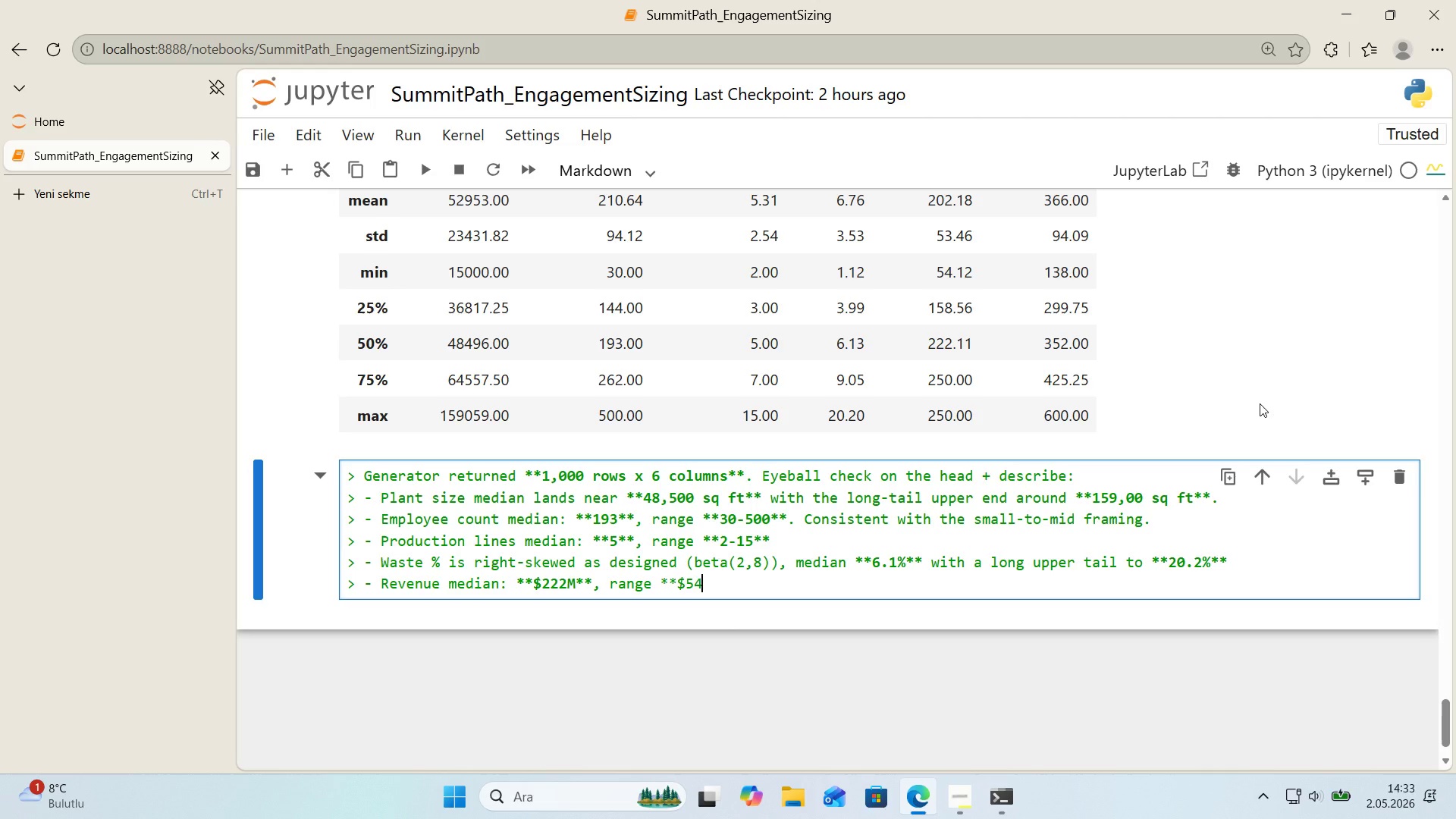 
key(NumpadSubtract)
 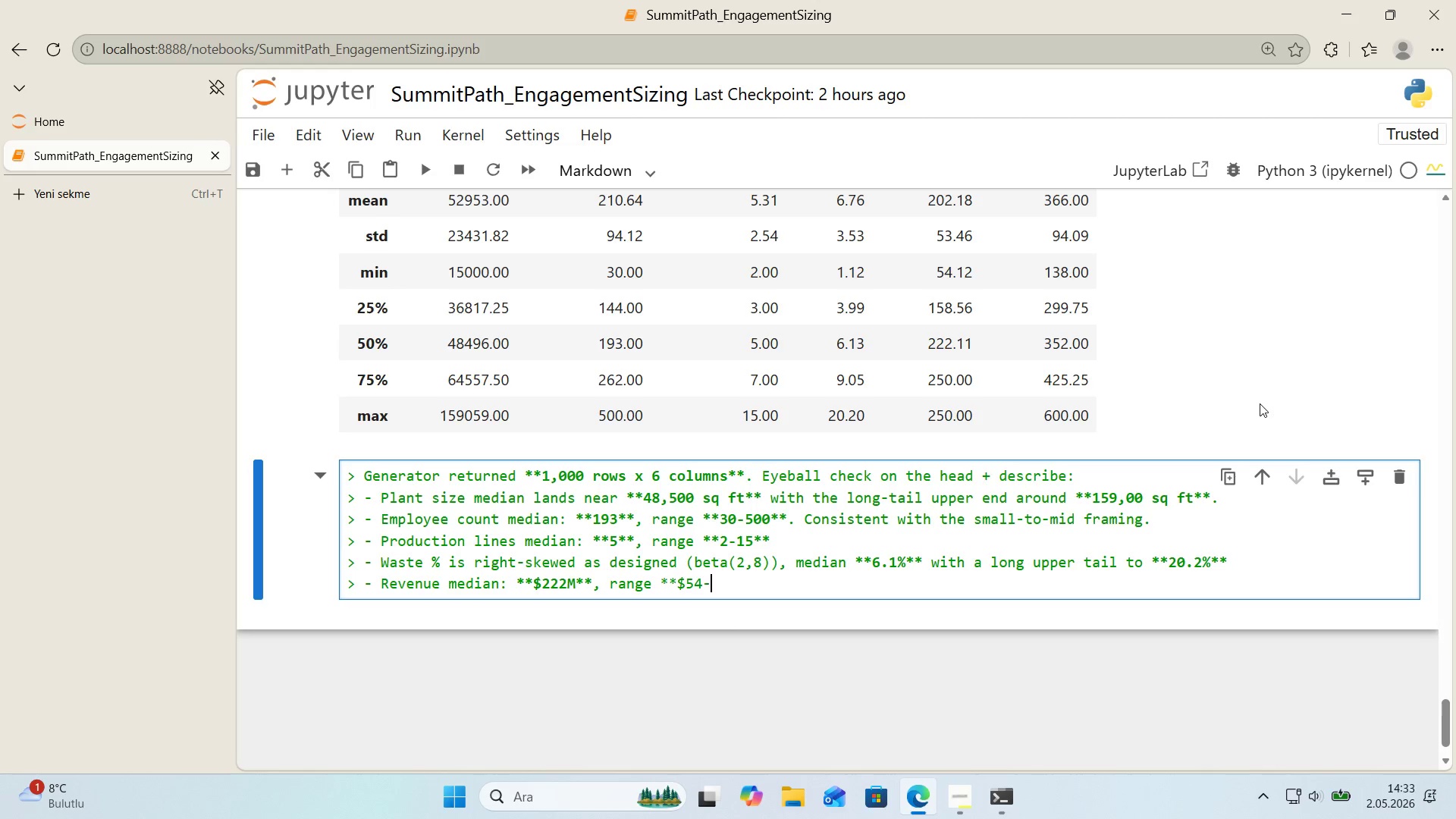 
key(Numpad2)
 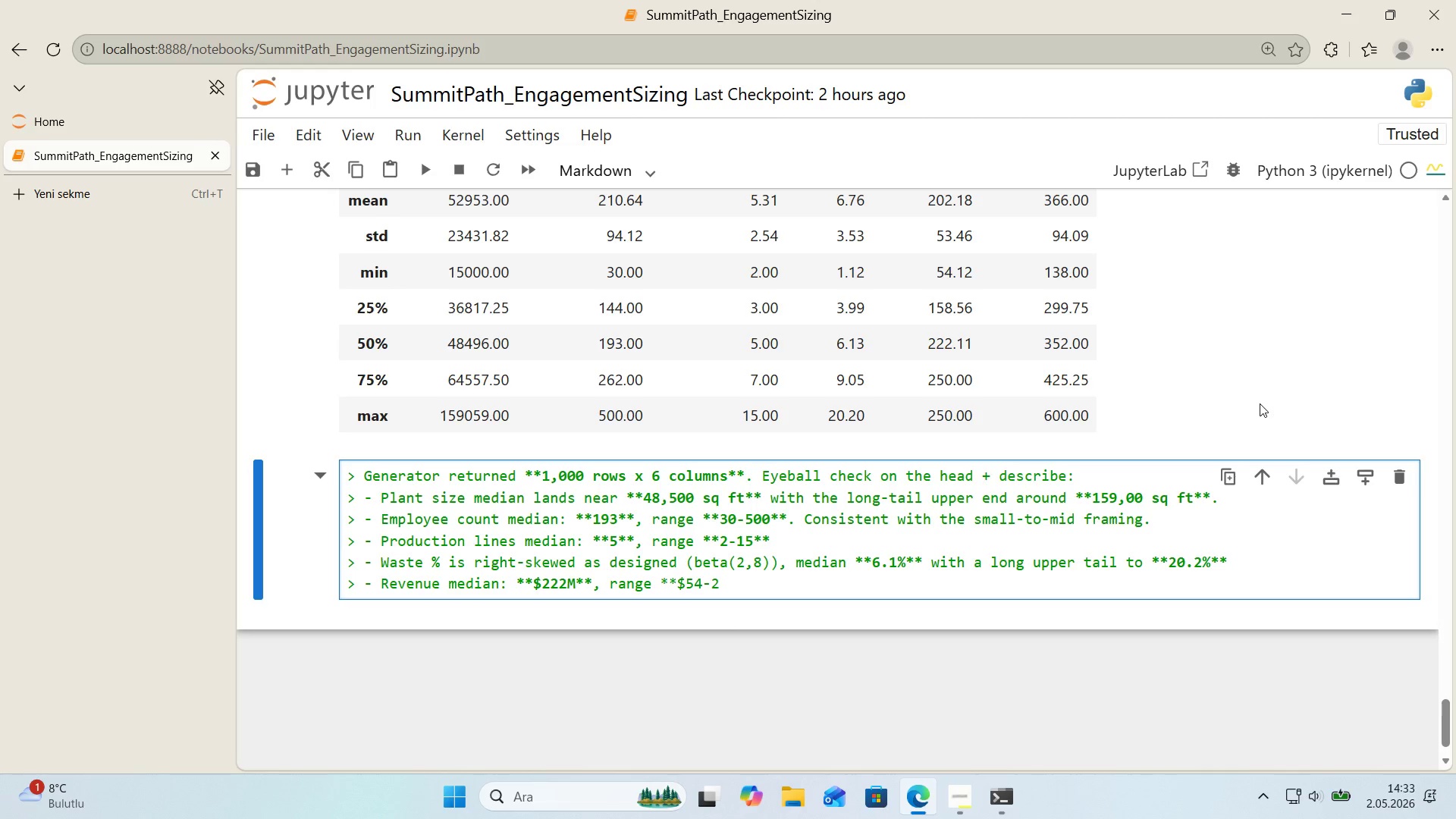 
key(Backspace)
 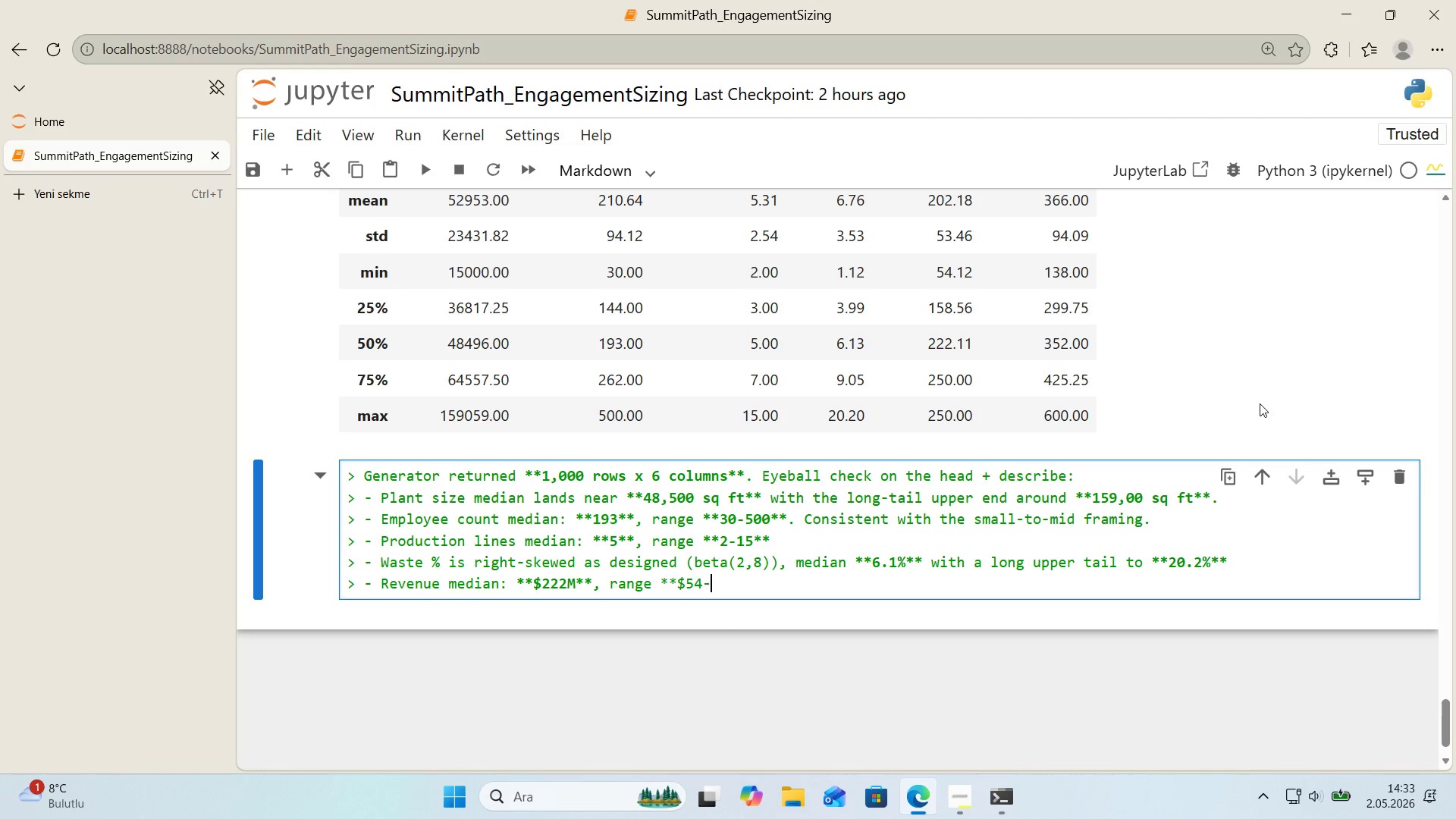 
key(Control+ControlLeft)
 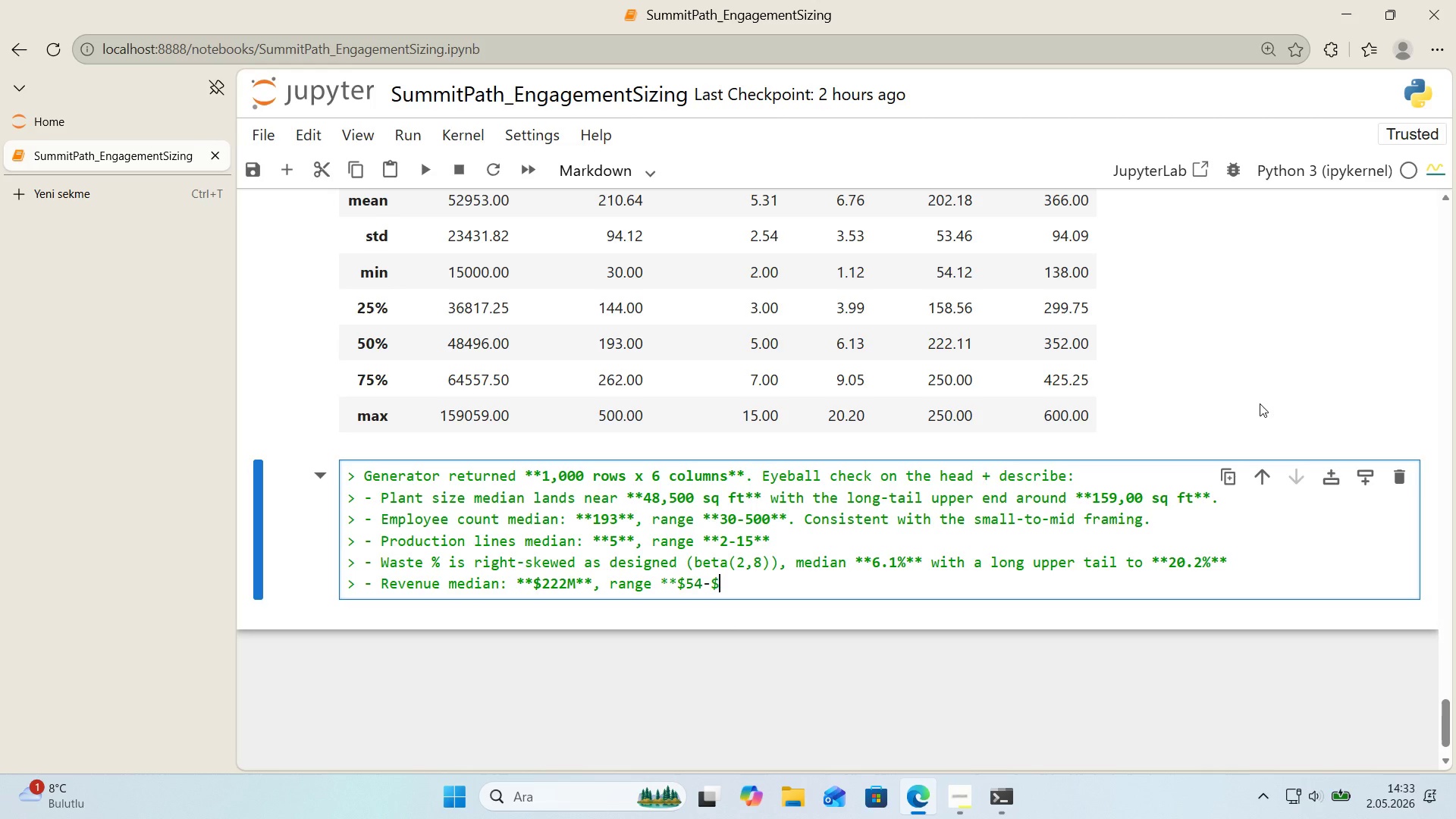 
key(Alt+Control+AltRight)
 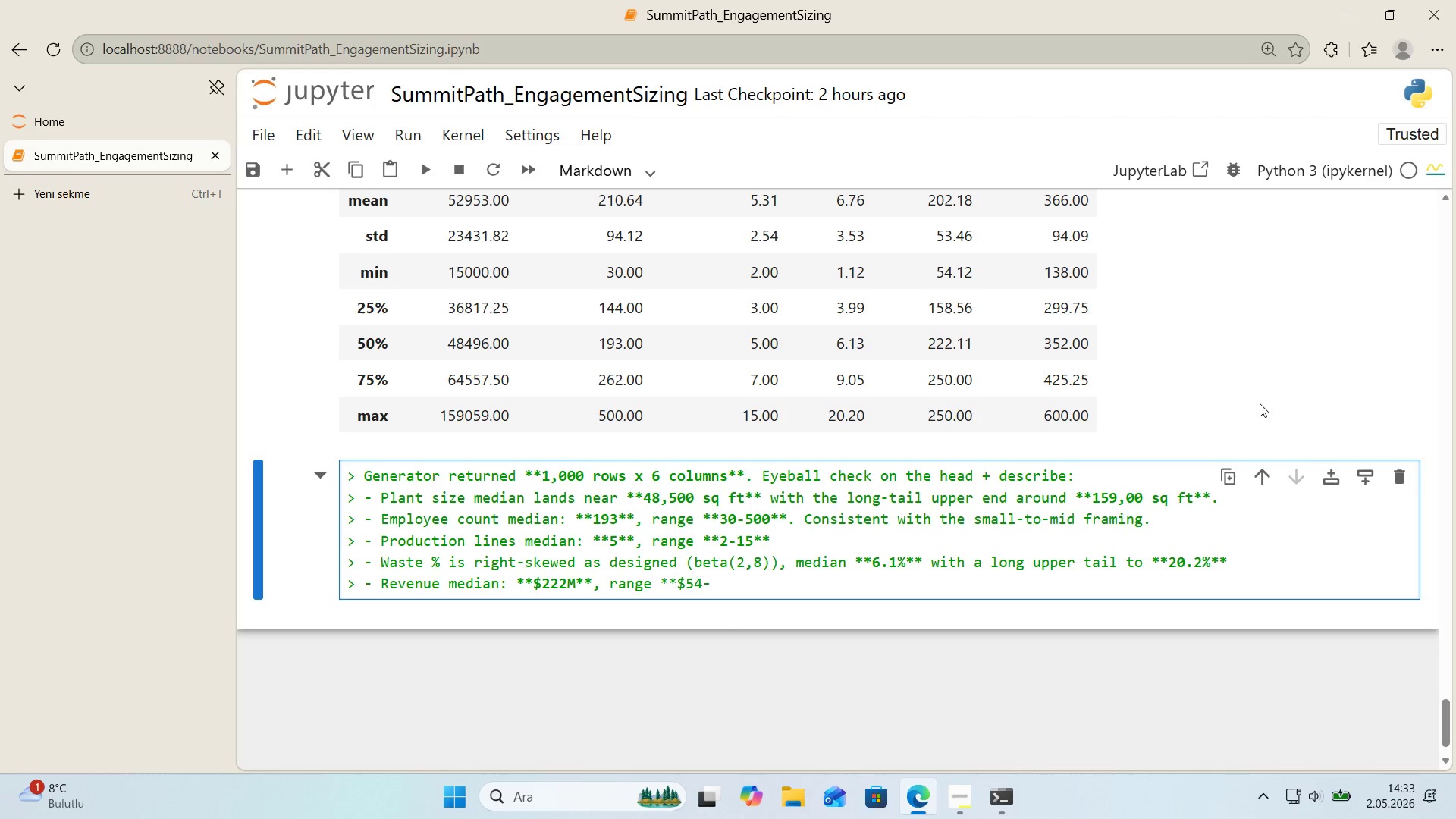 
key(Alt+Control+4)
 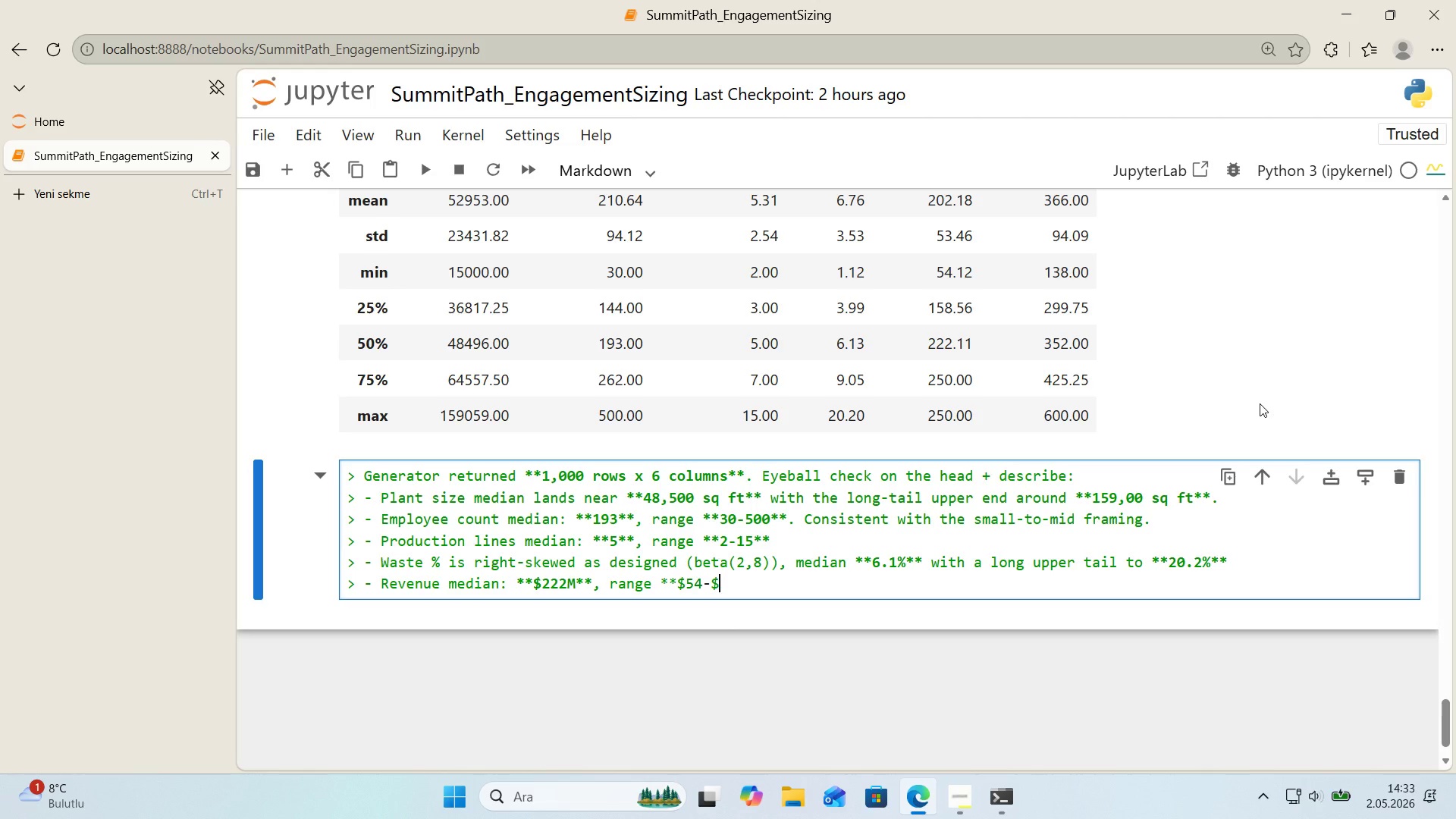 
type(250M**, The upper end s'ts exactly at the 250 cap *()
 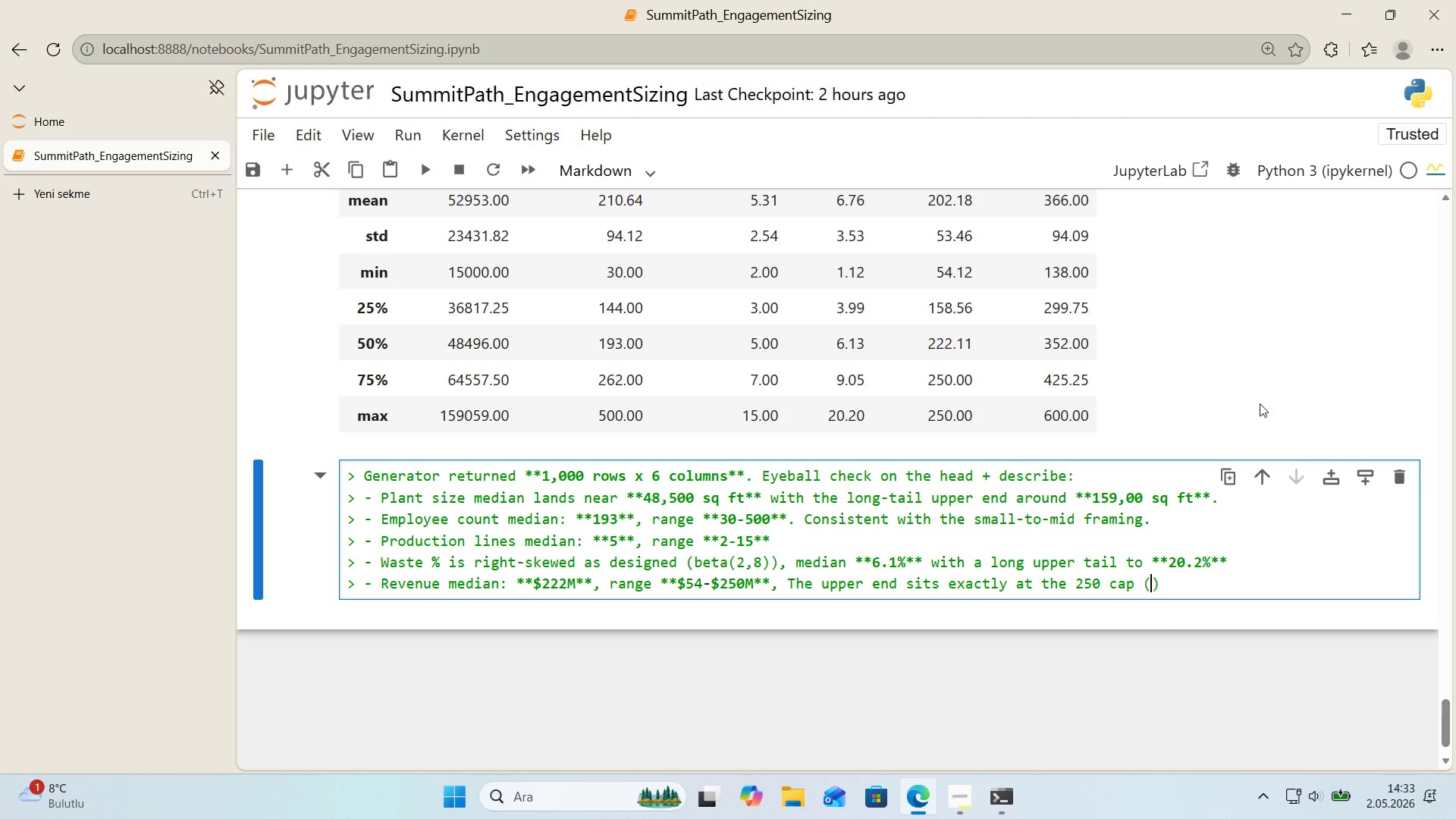 
 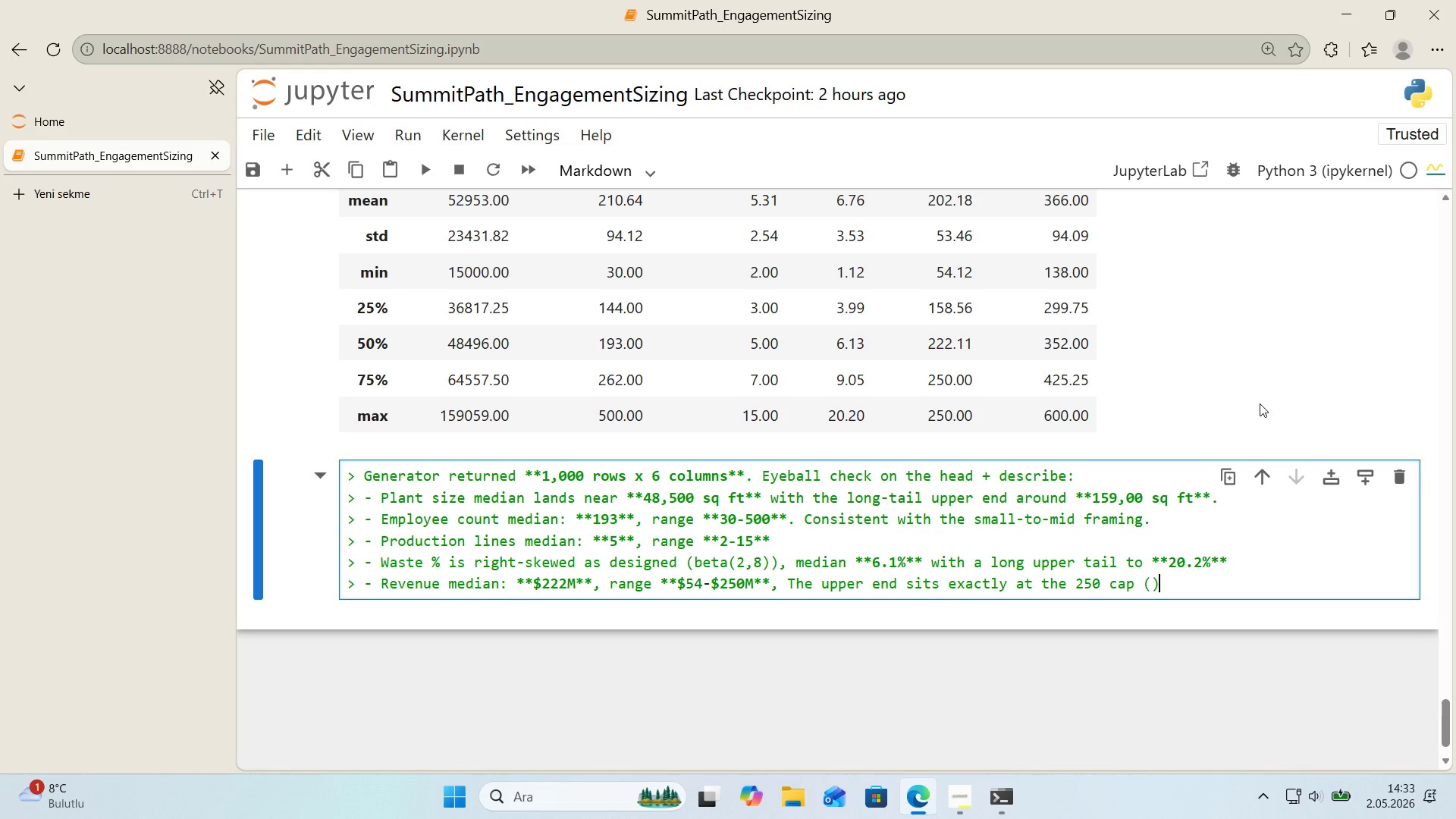 
key(ArrowLeft)
 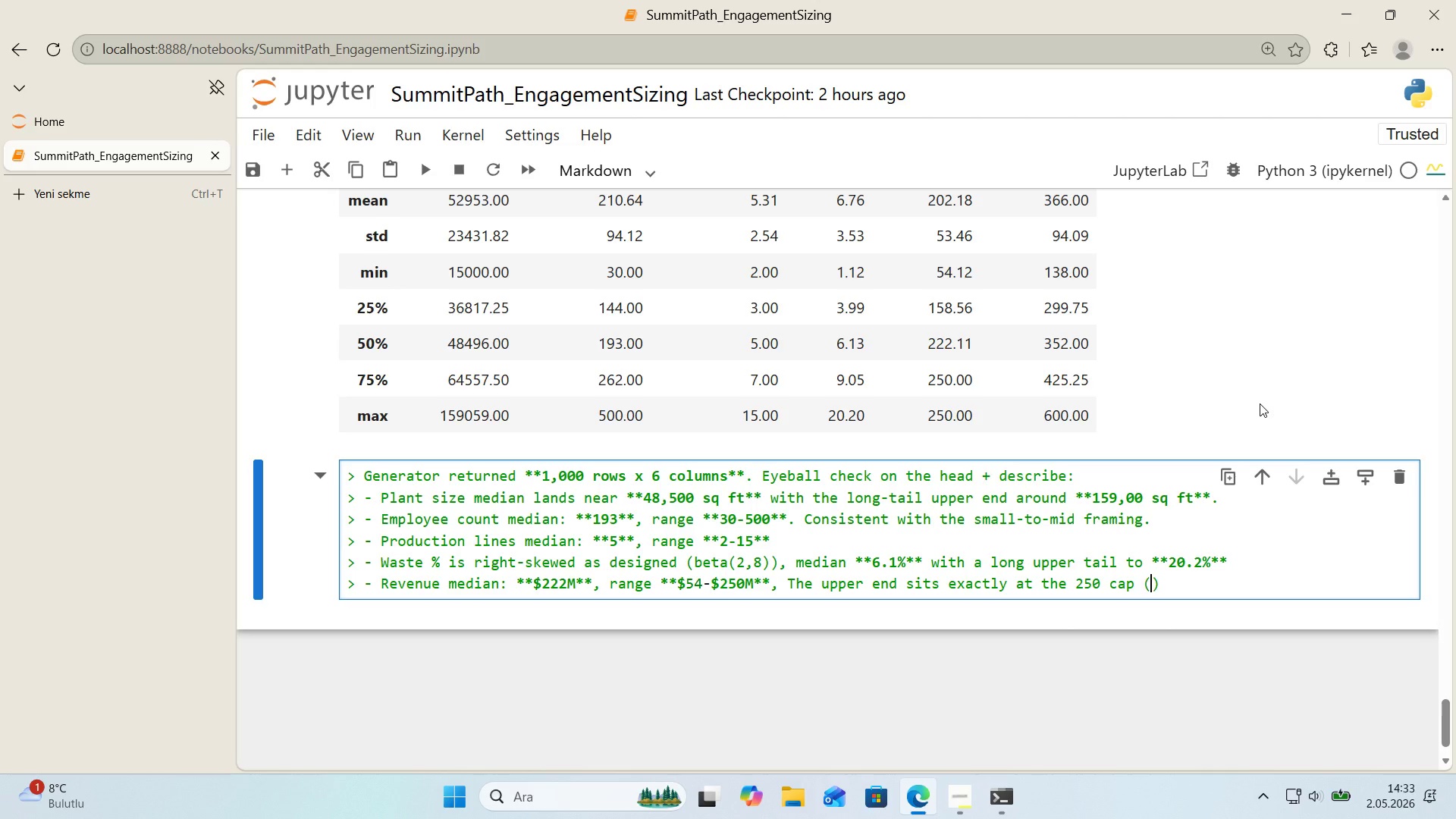 
type(75 th percent'le ) max ) 250)
 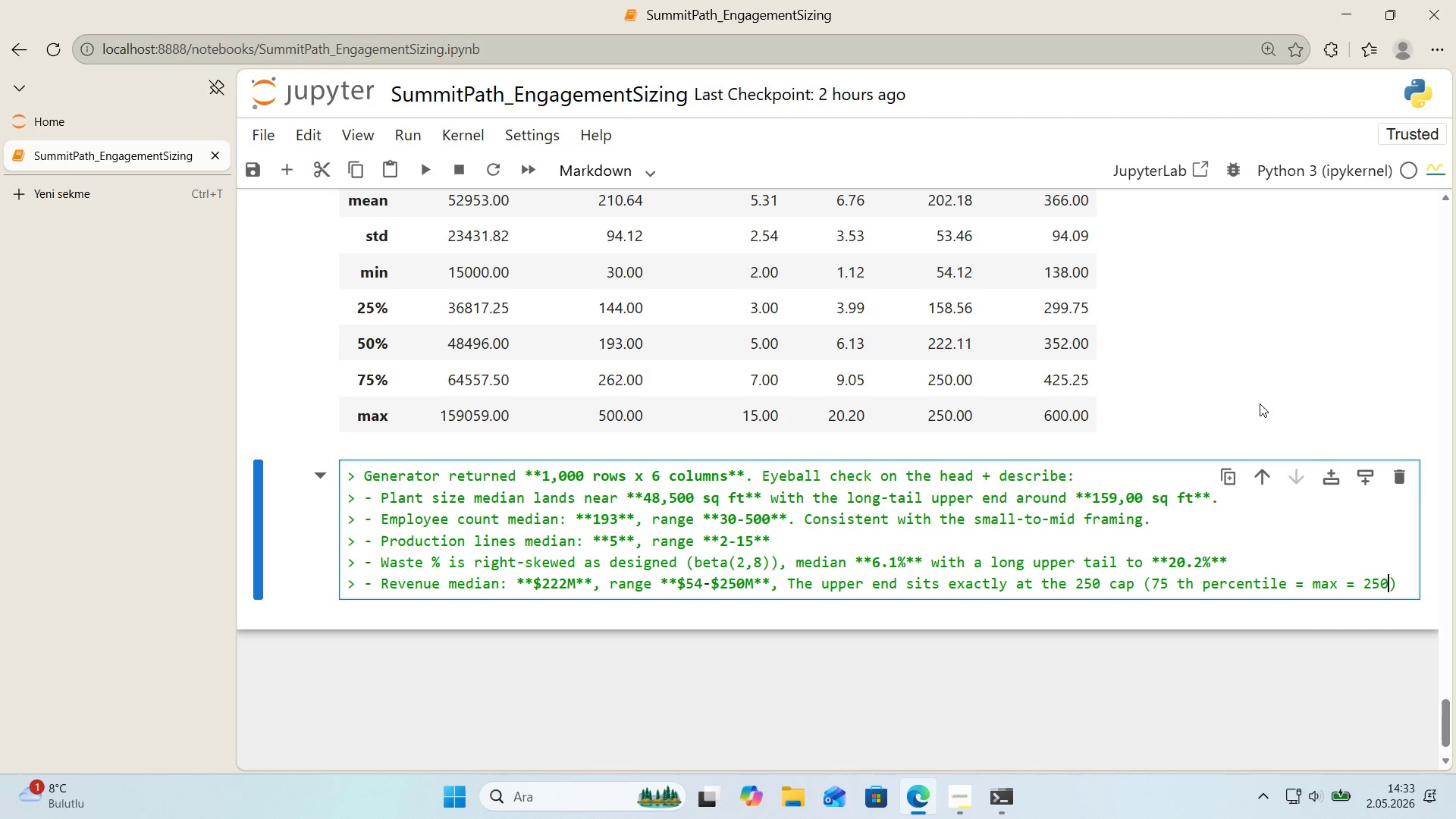 
key(Period)
 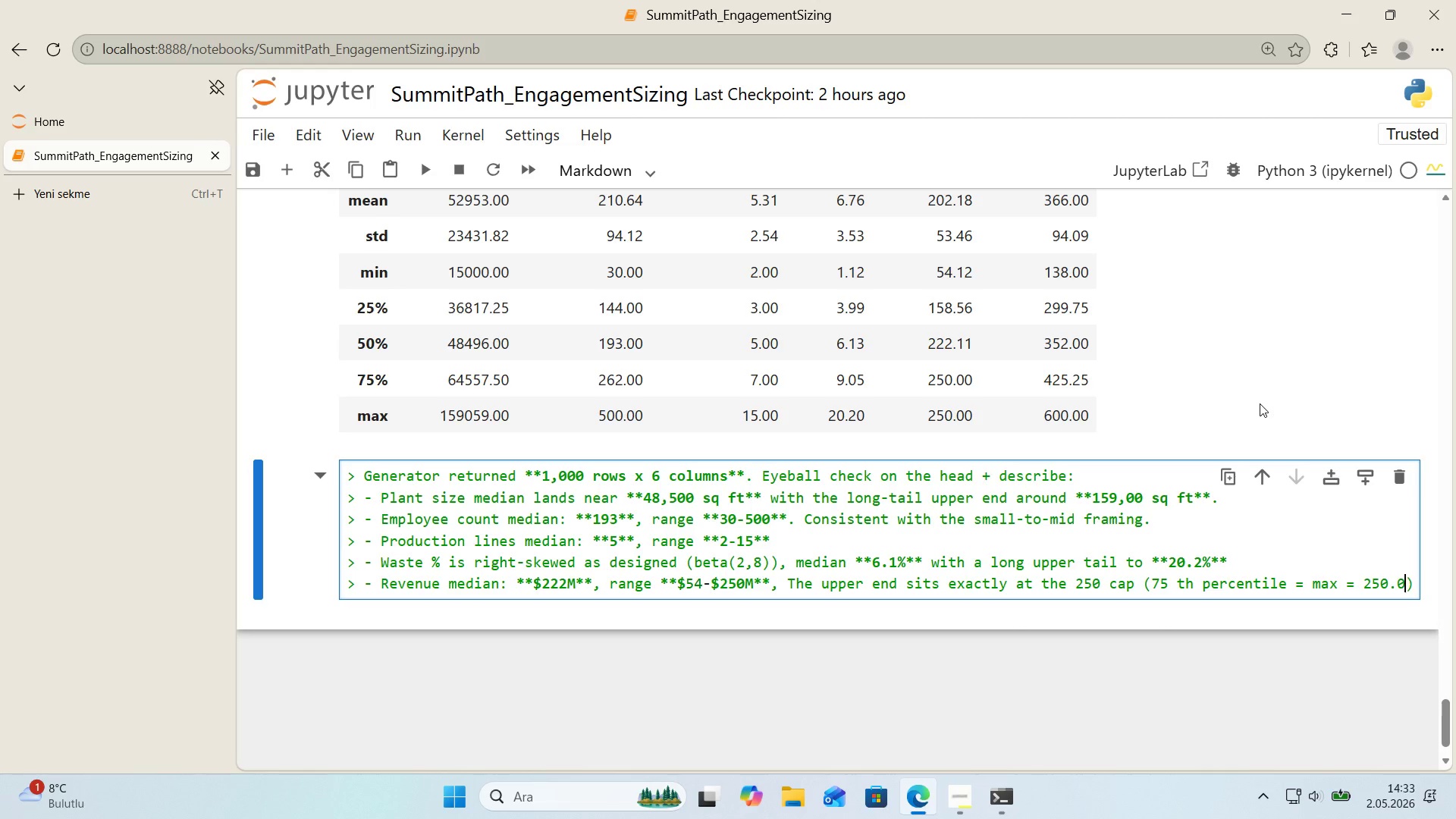 
key(Numpad0)
 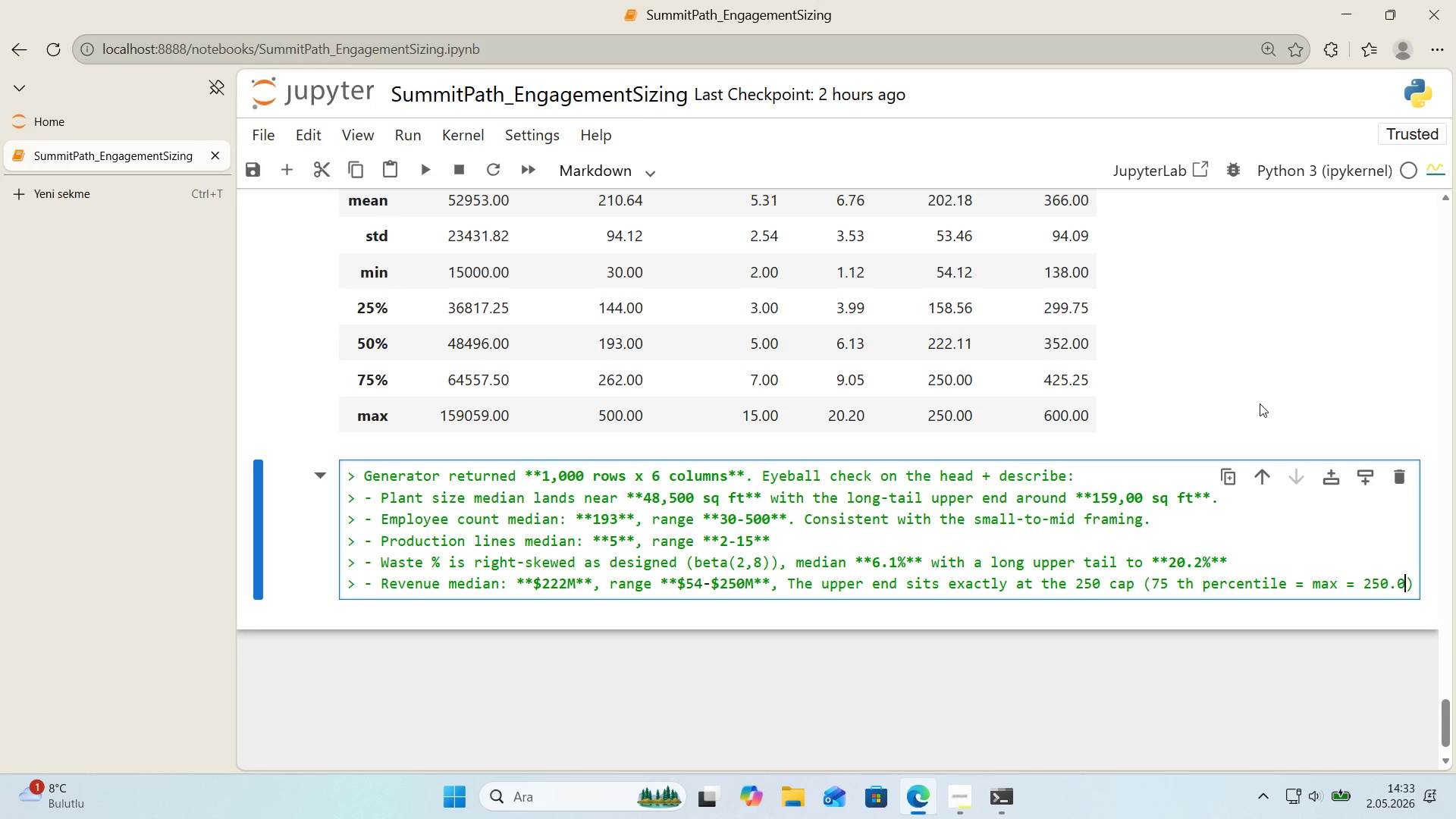 
key(Numpad0)
 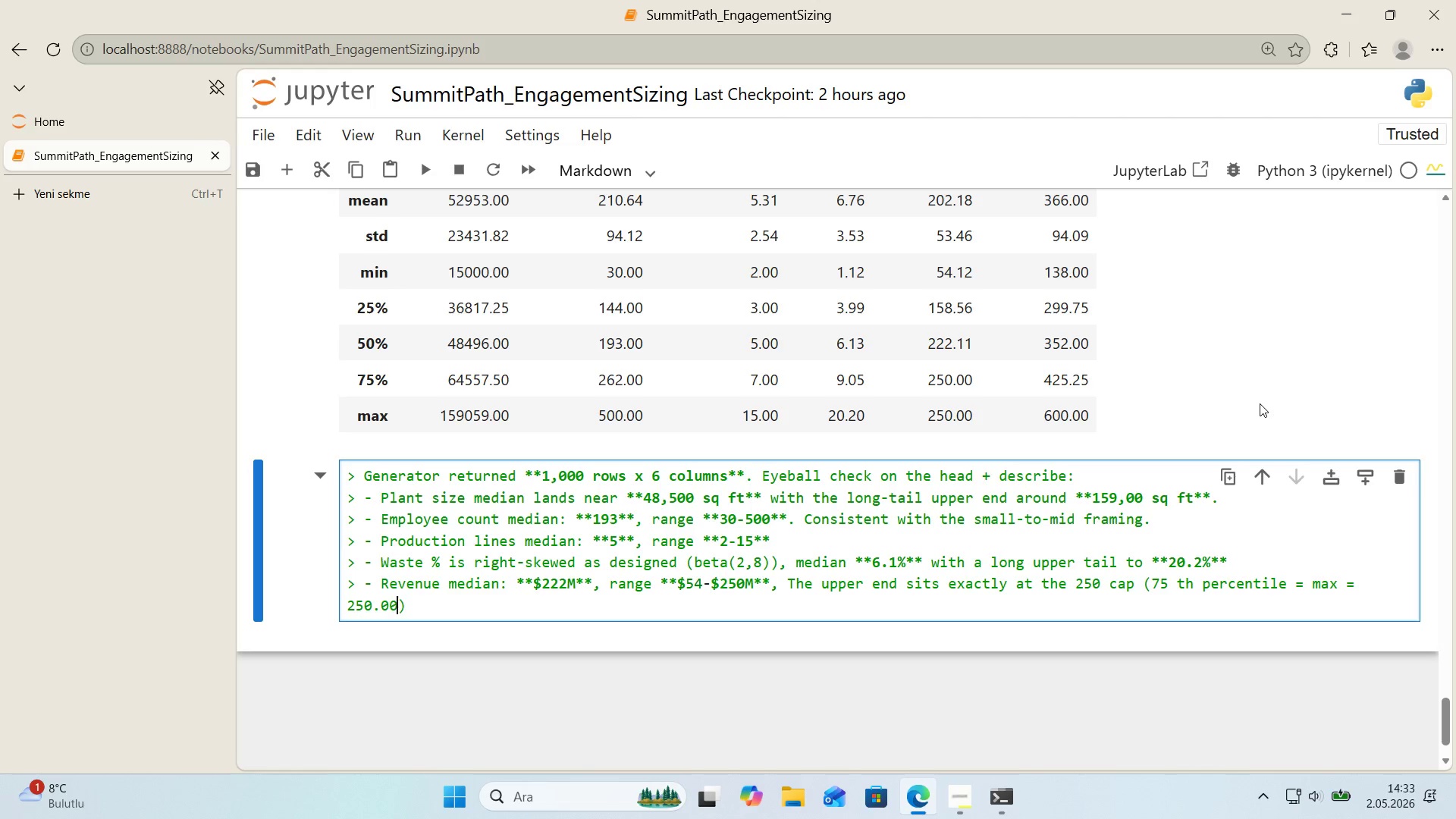 
key(ArrowRight)
 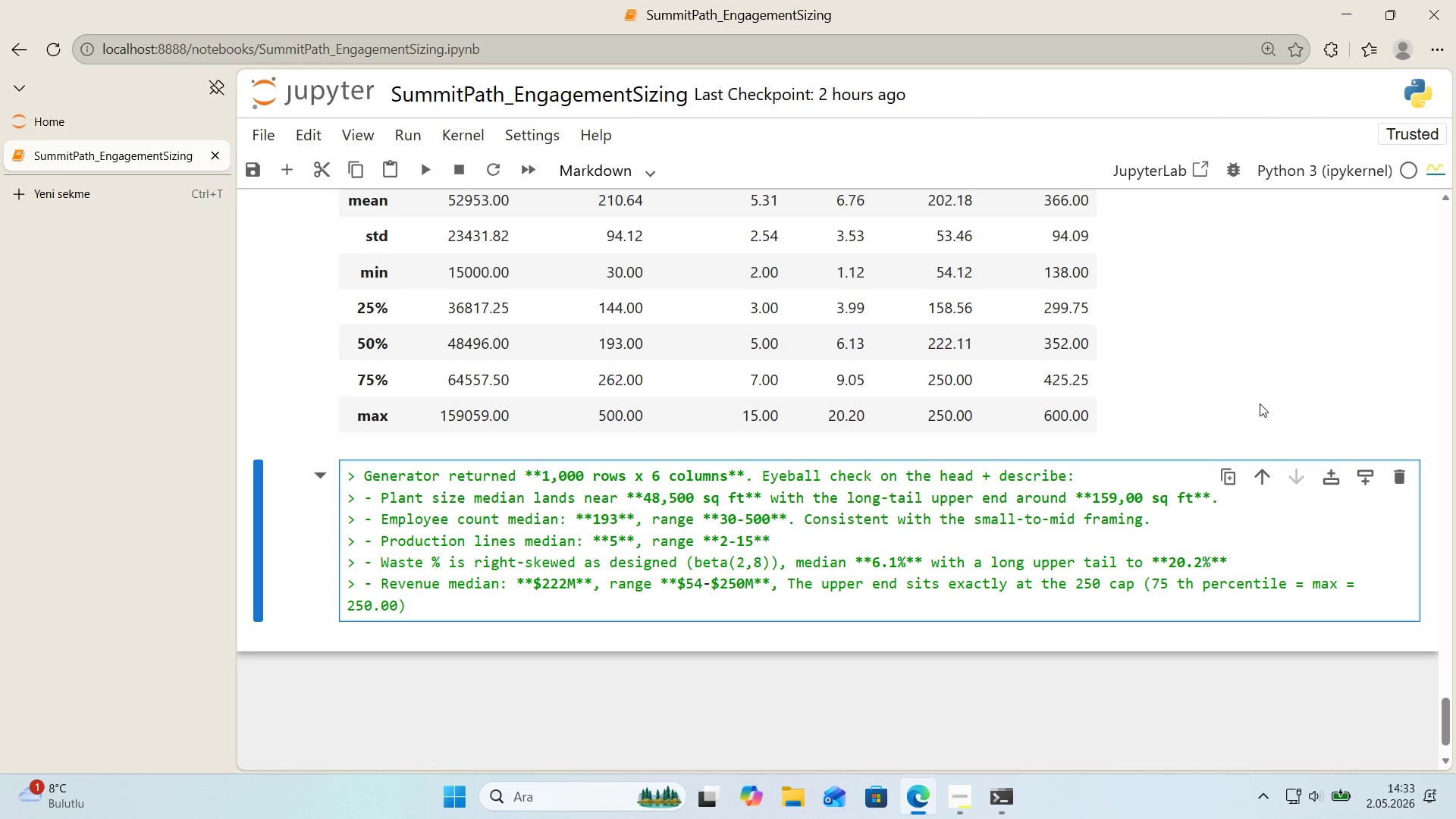 
type( the log-normal generator pushes lar-lp)
key(Backspace)
key(Backspace)
key(Backspace)
type(ge-plant)
 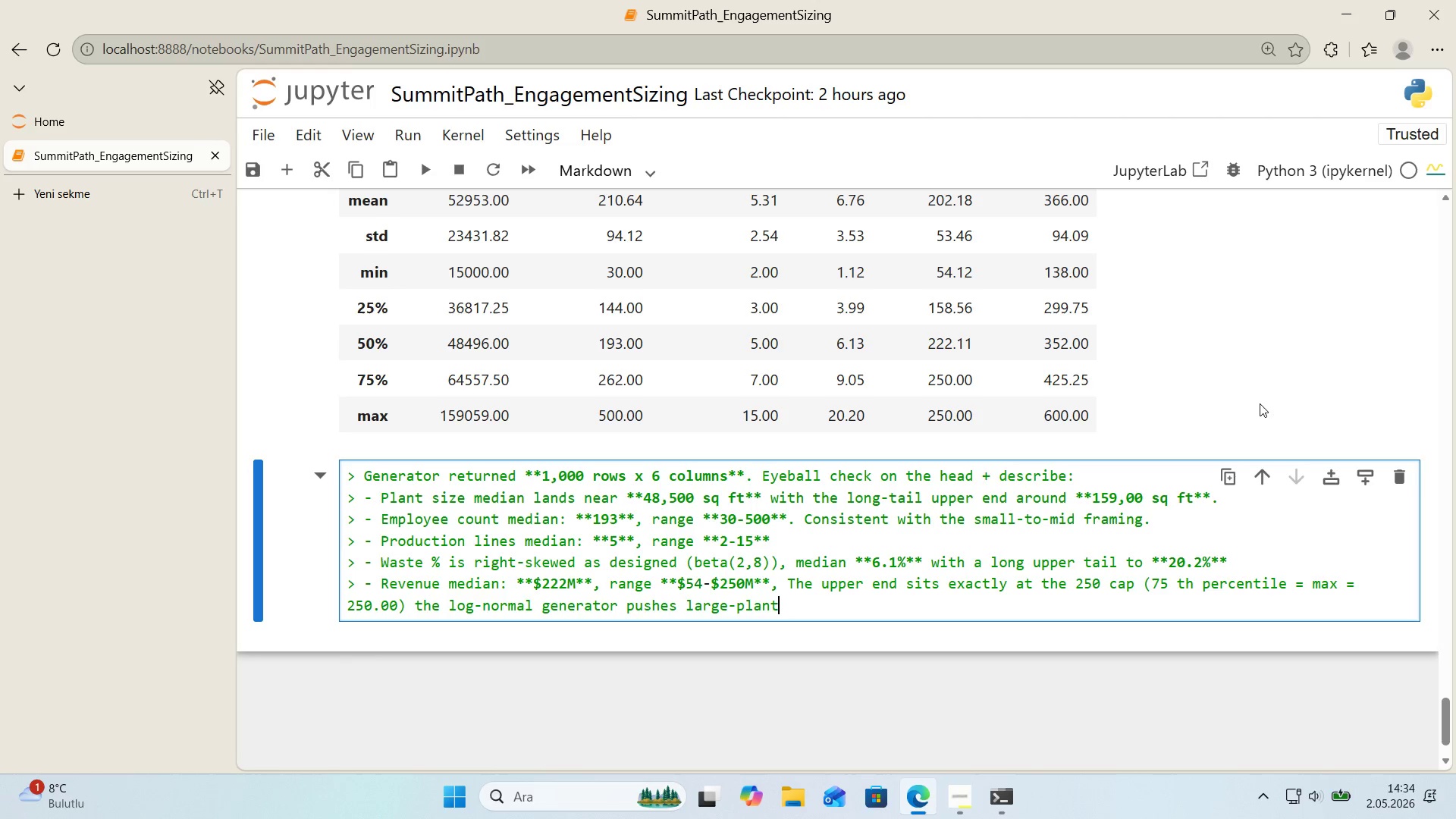 
type( revenues pas t)
key(Backspace)
key(Backspace)
type(t the cacp,)
key(Backspace)
key(Backspace)
key(Backspace)
type(p')
key(Backspace)
type(, so the upper b,n)
key(Backspace)
key(Backspace)
type('n 's cl'pped.C)
key(Backspace)
type( Coeff'c'ent recovery for )
 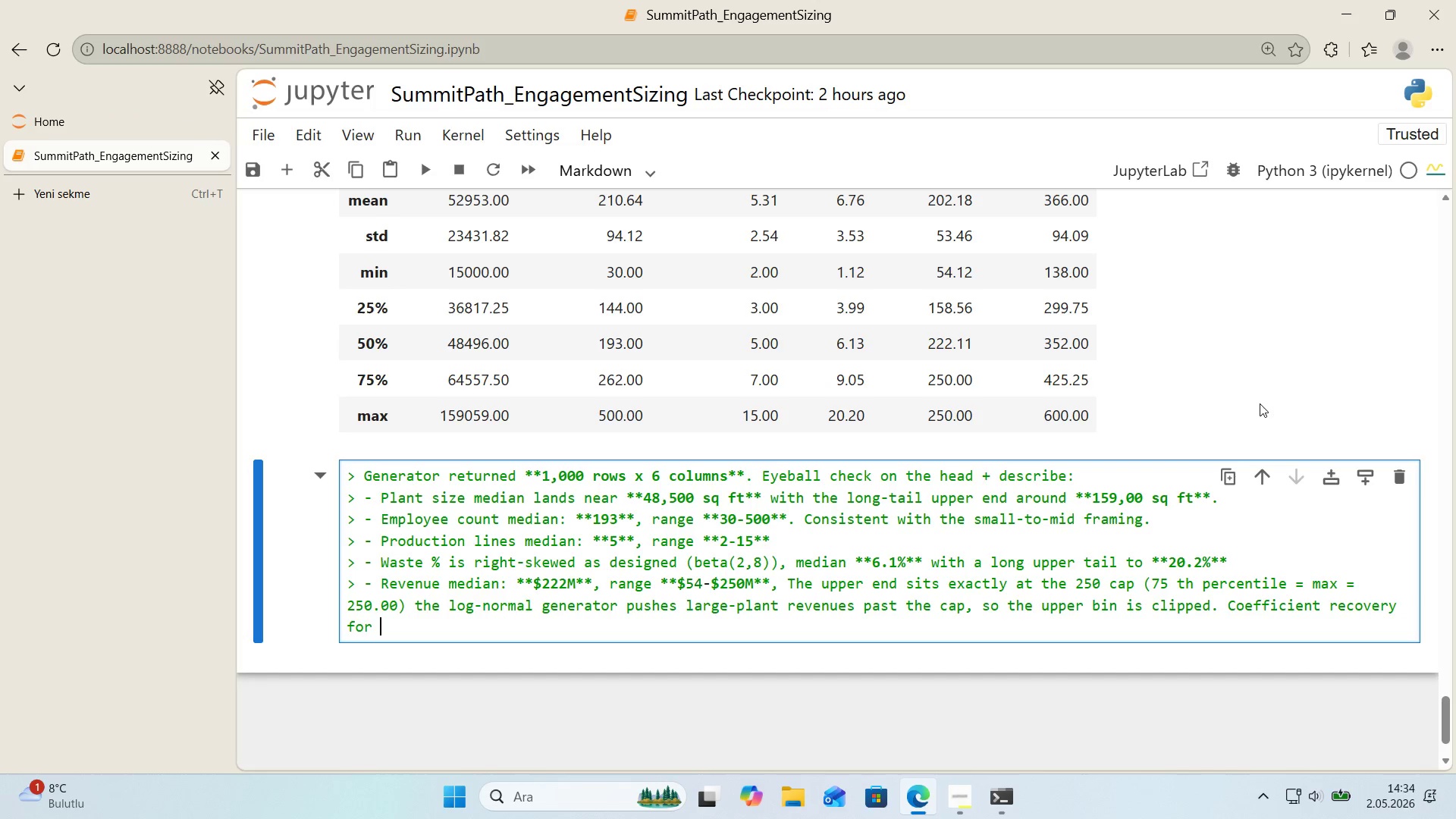 
key(Alt+Control+Comma)
 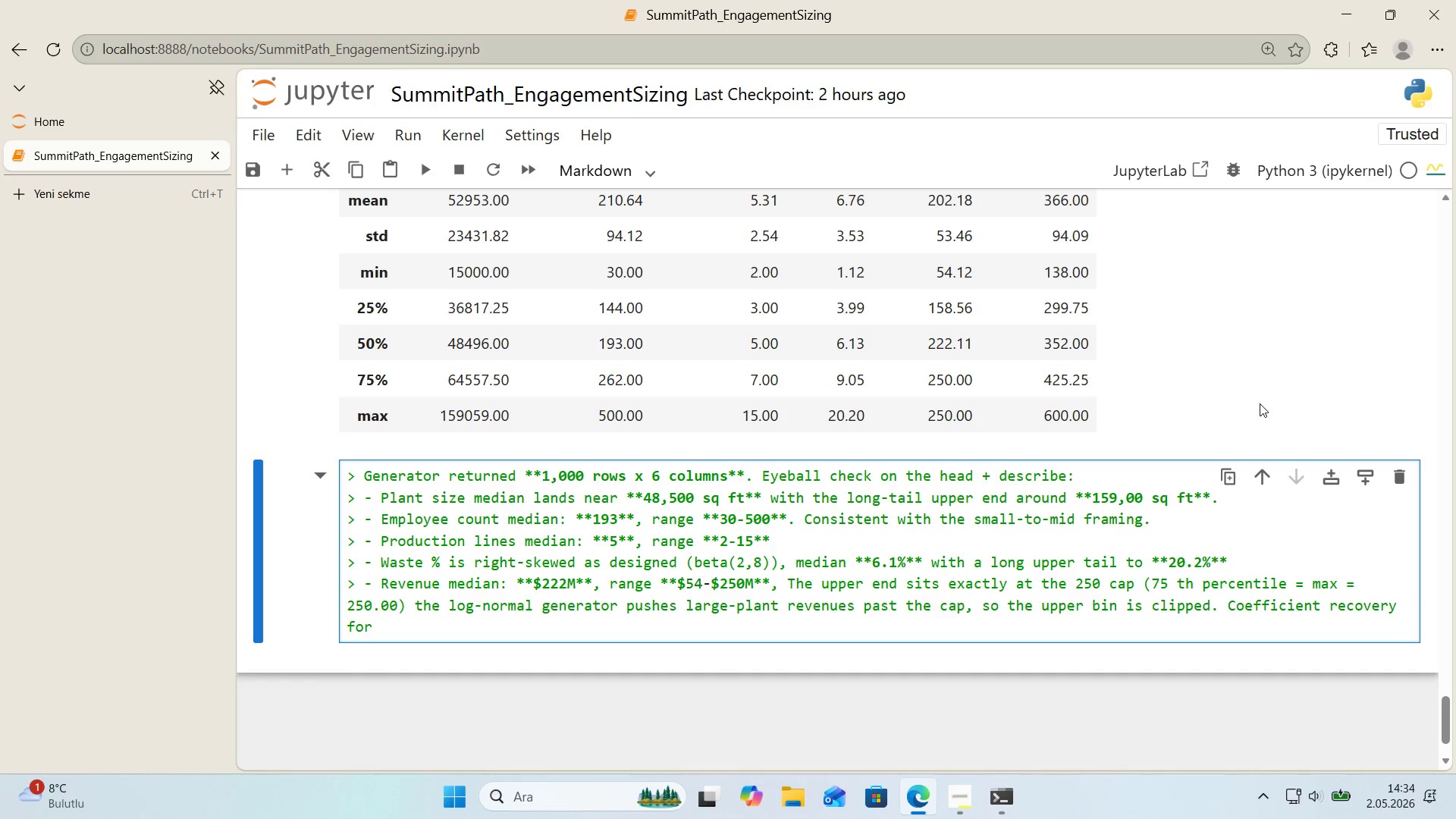 
key(Alt+Control+Comma)
 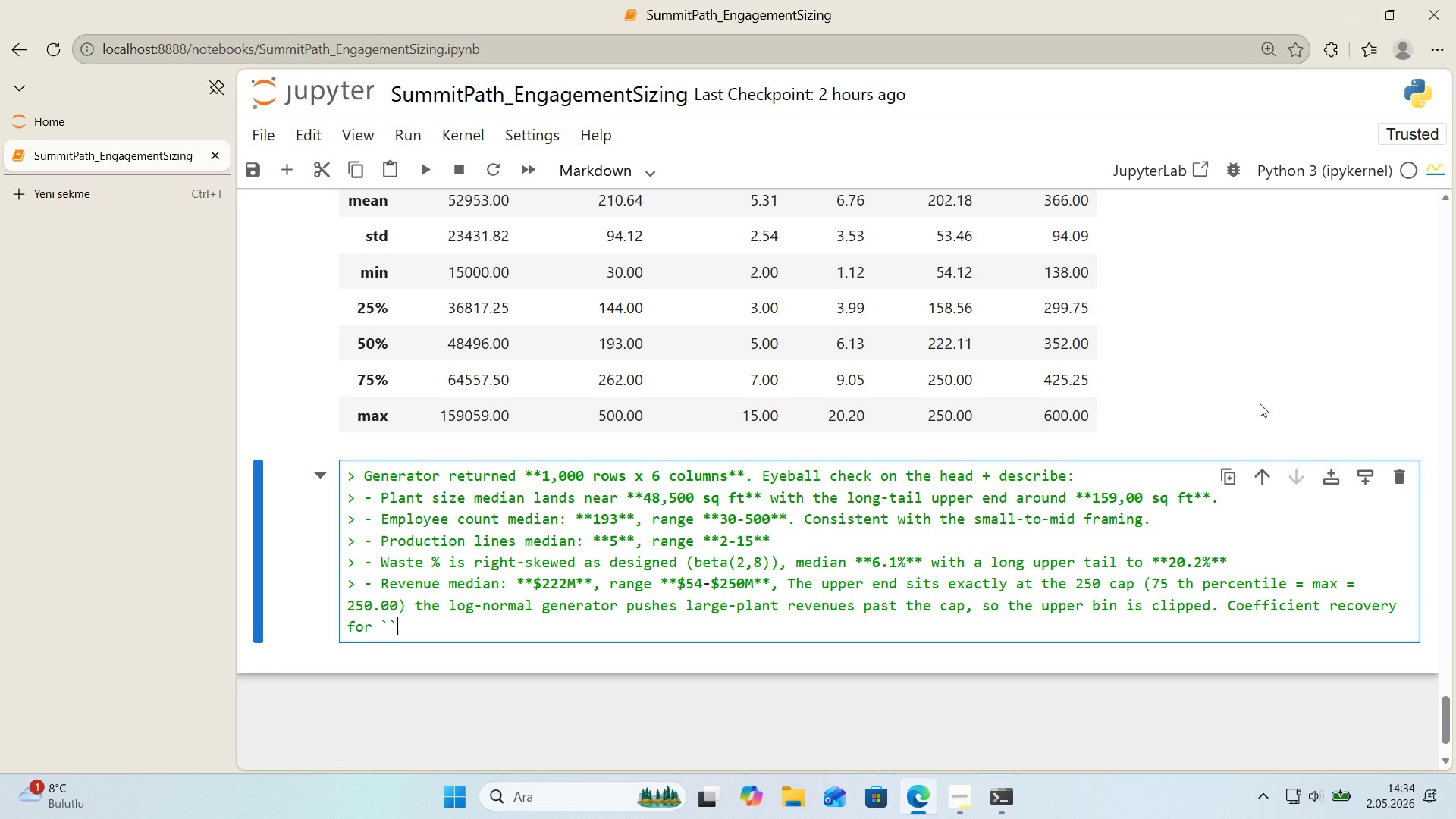 
key(ArrowLeft)
 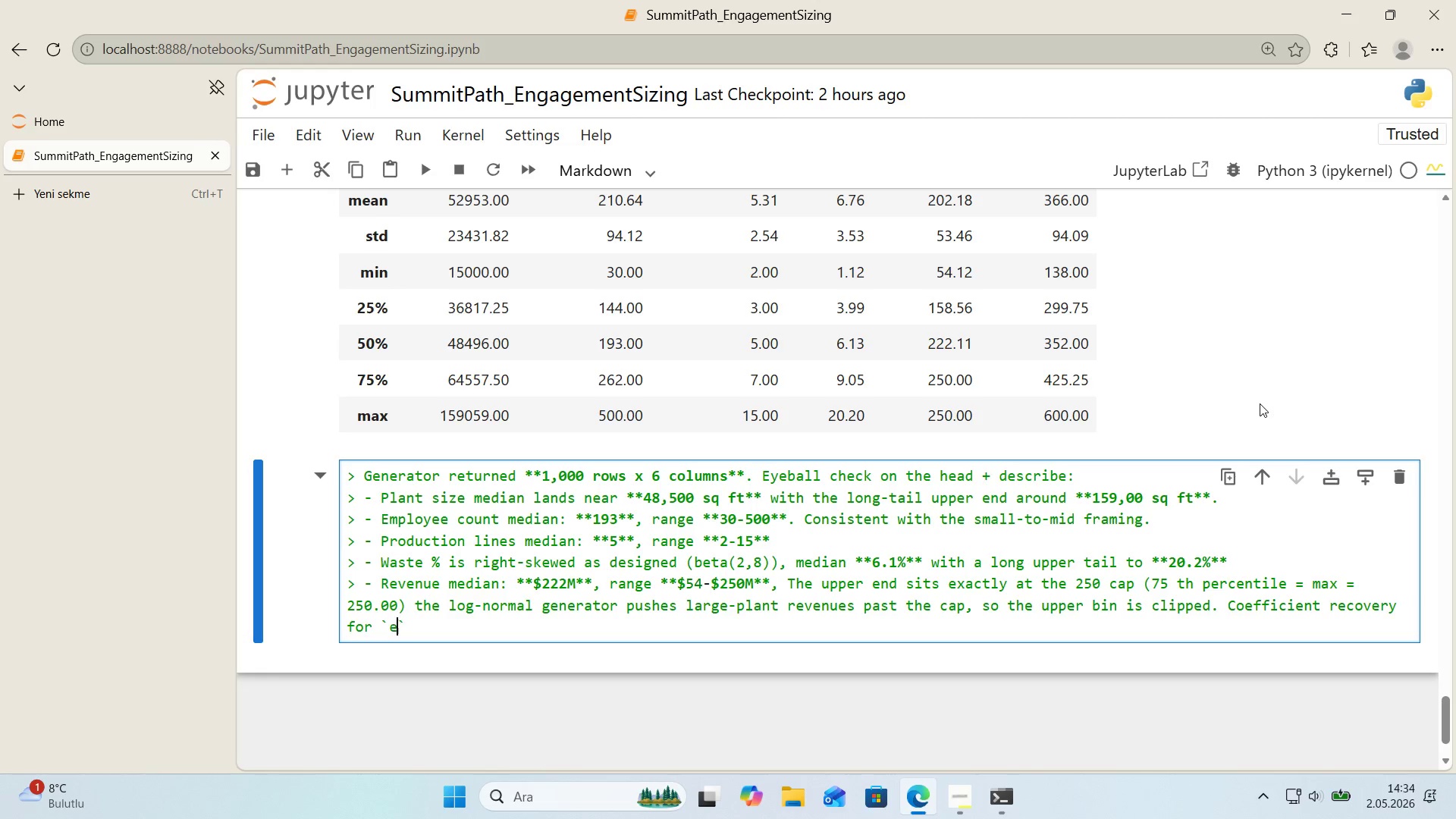 
type(ew)
key(Backspace)
key(Backspace)
type(revenue_mm)
 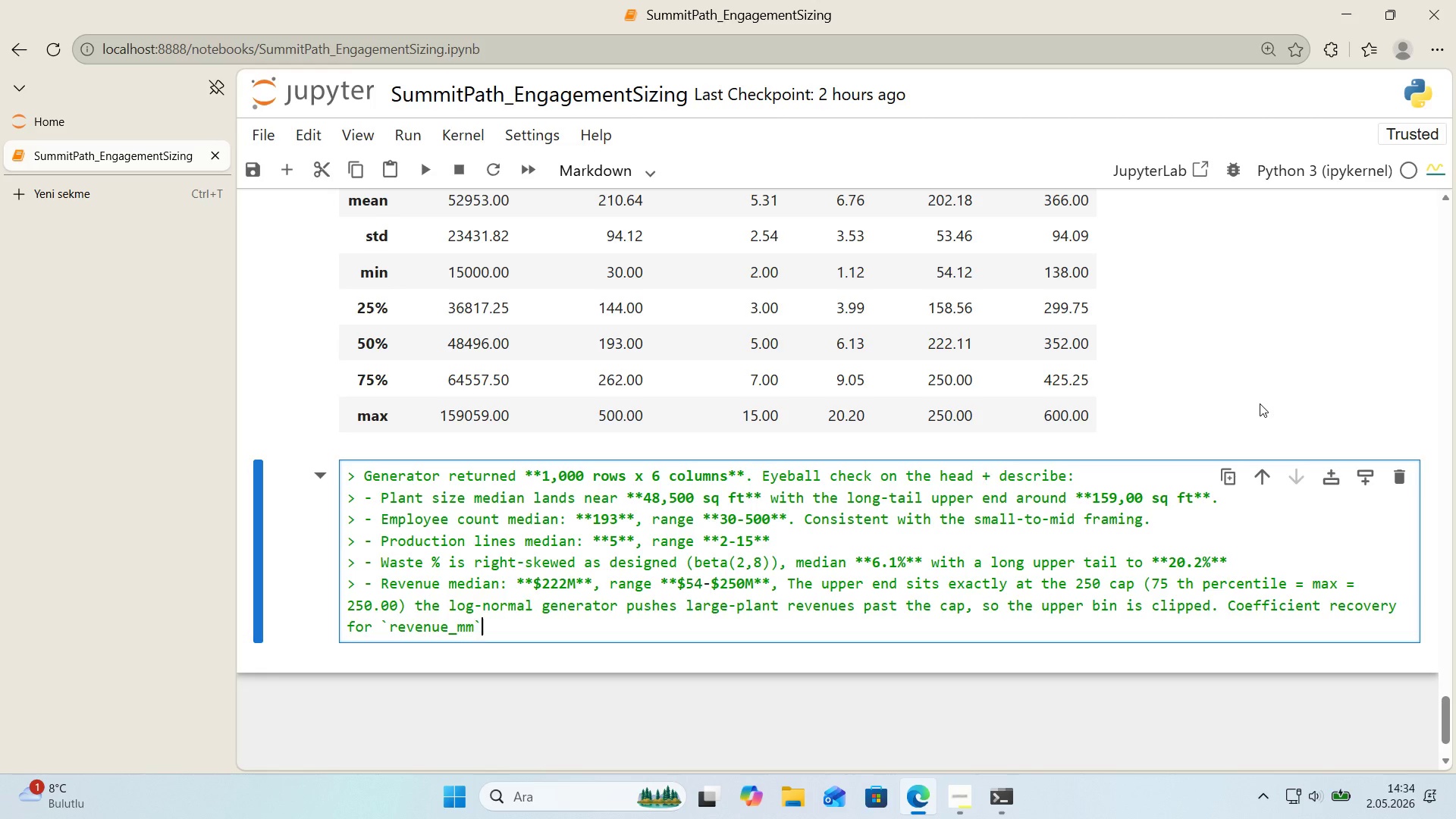 
key(ArrowRight)
 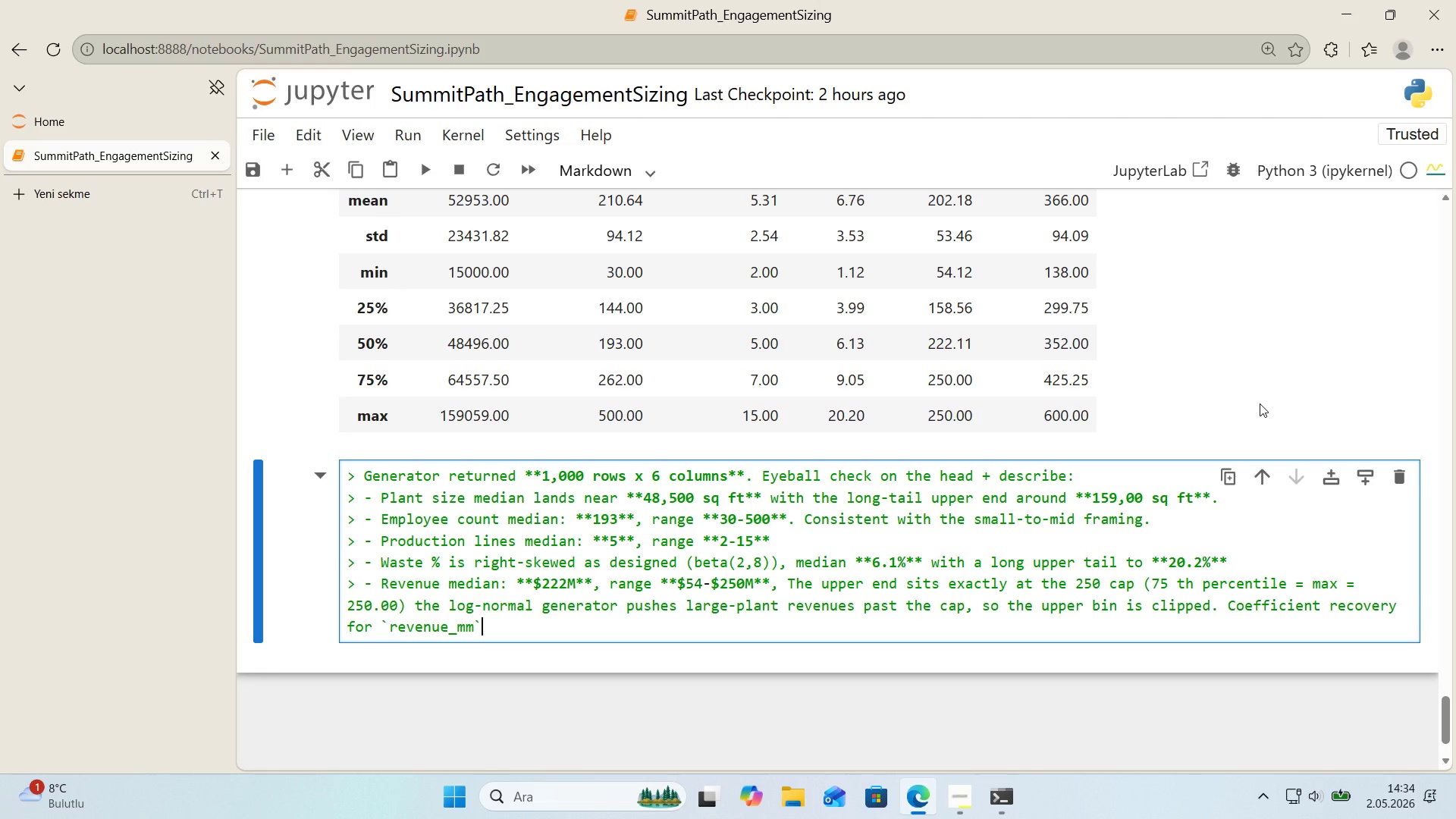 
type( may show m'ld attent)
 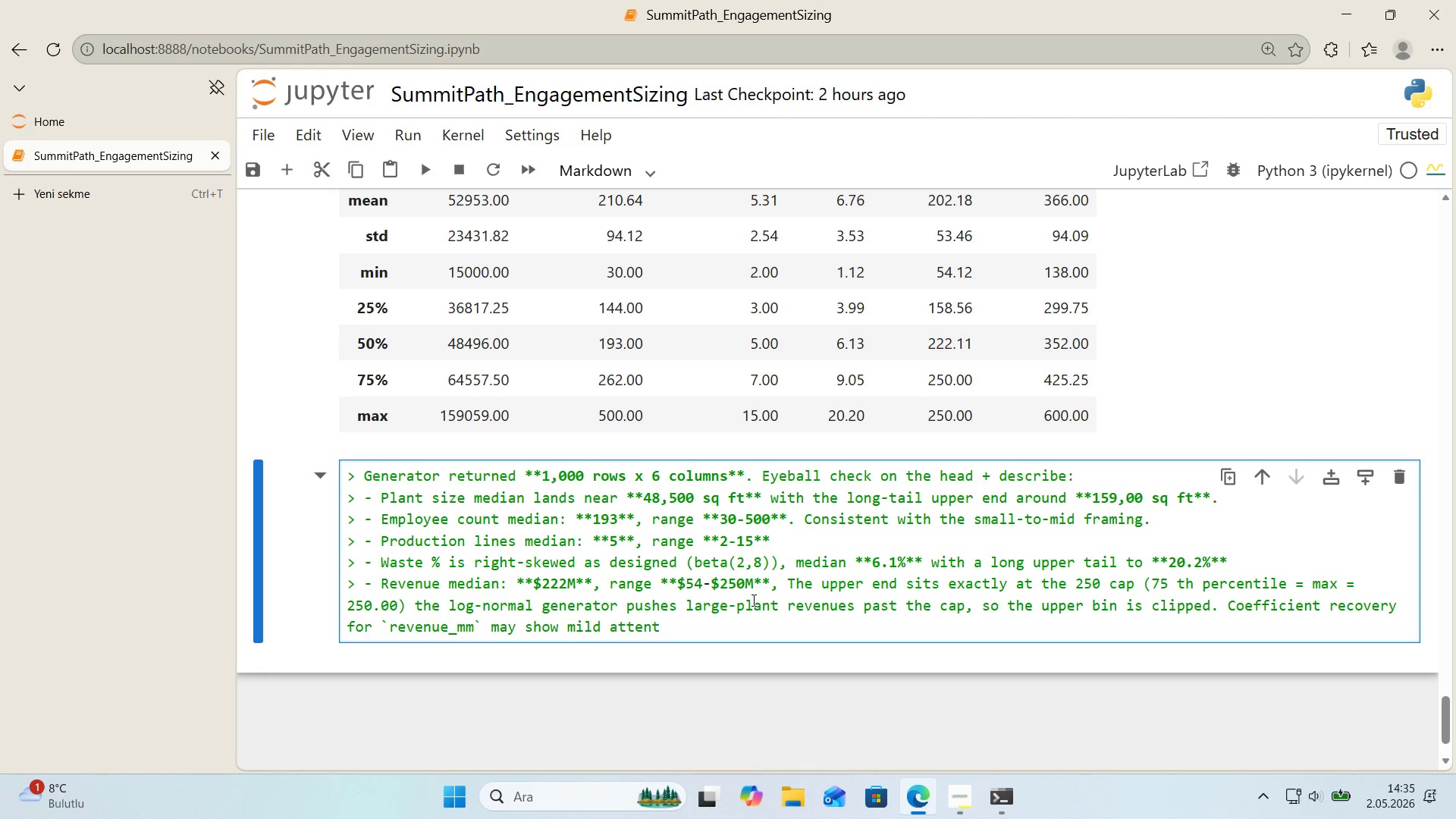 
wait(19.34)
 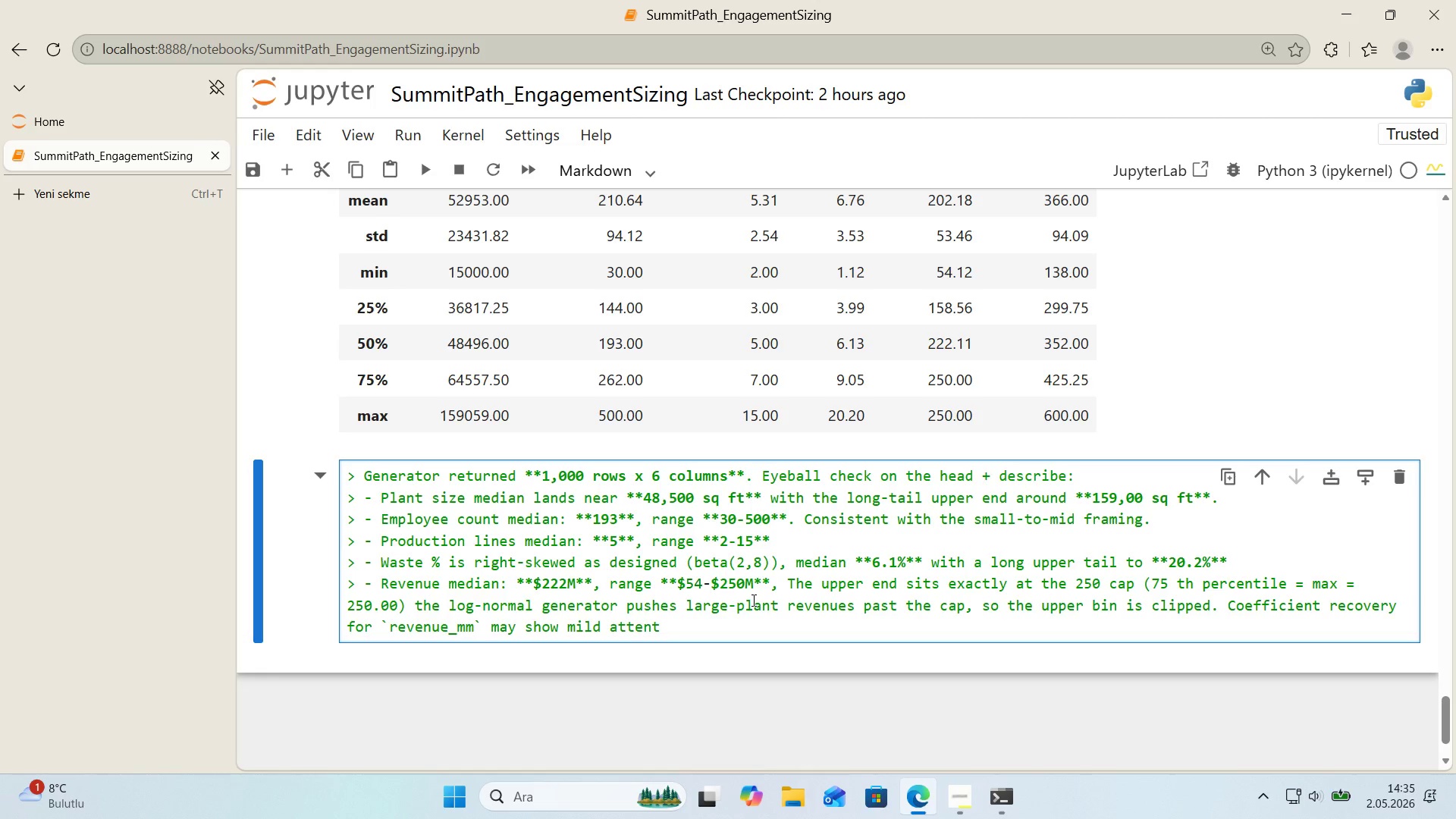 
key(Backspace)
type(uat'on 's)
key(Backspace)
key(Backspace)
type(as a result.)
 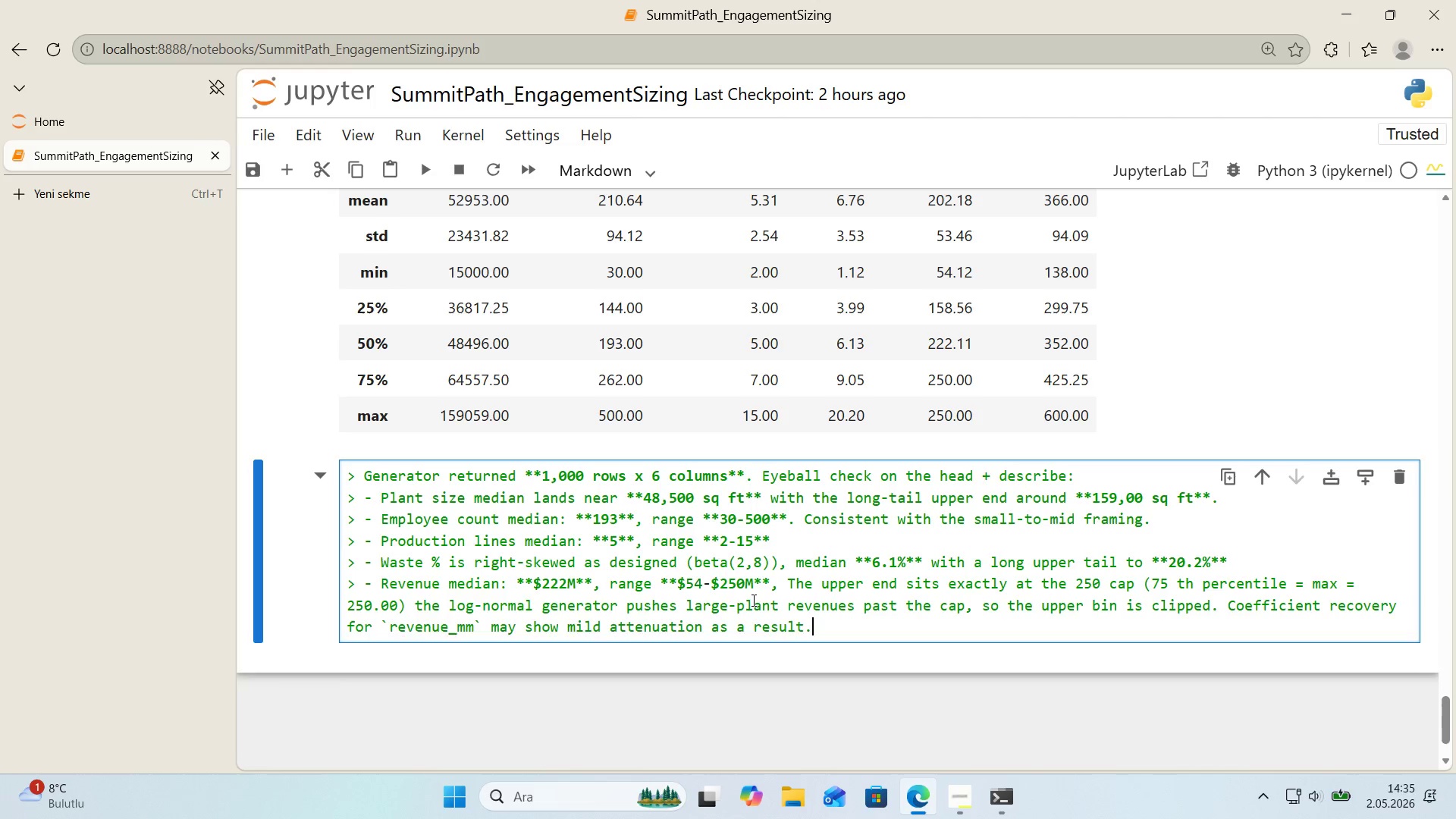 
key(Enter)
 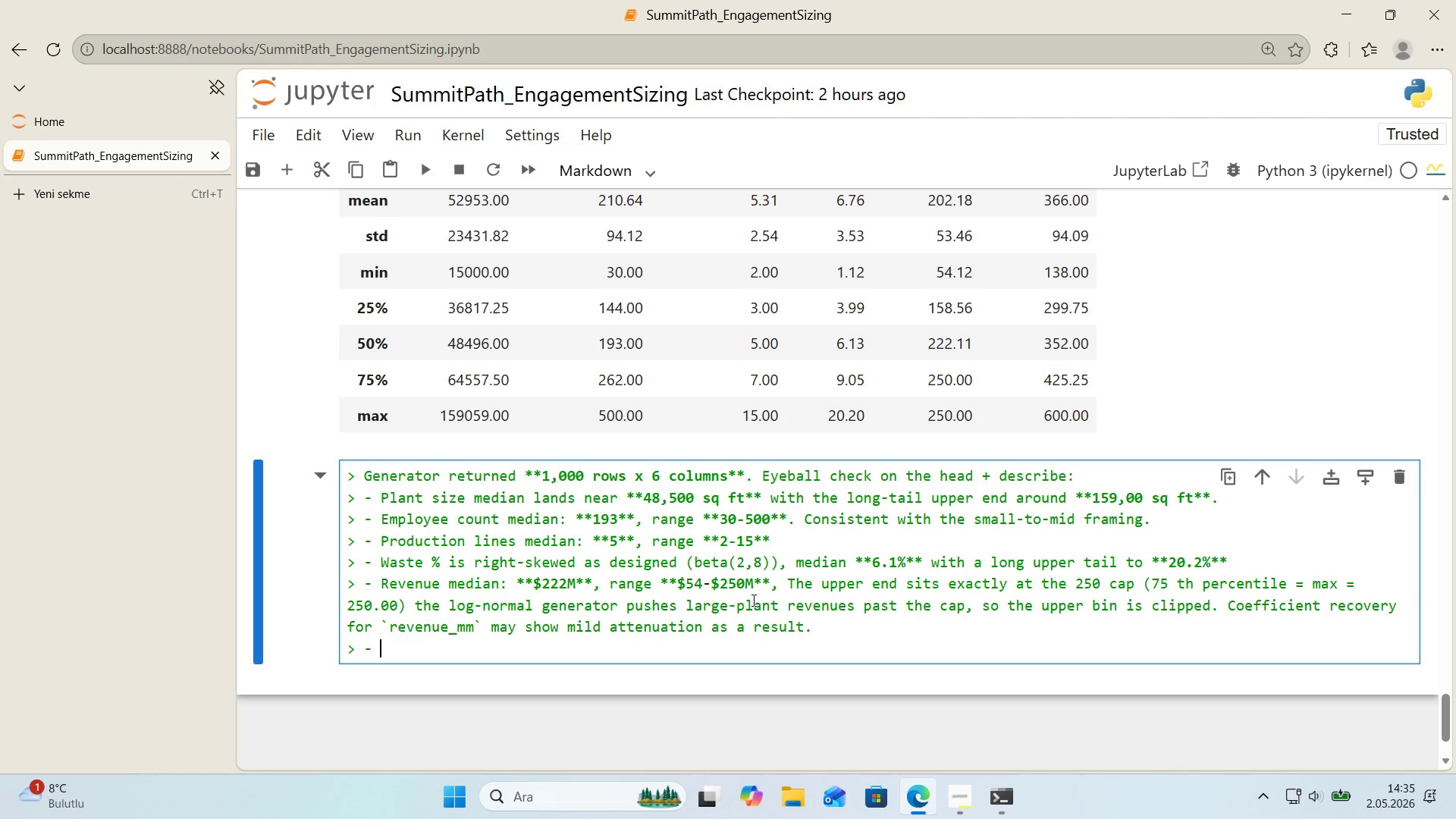 
type(B'llable hours> med'an **352**, range **138-600**. )
 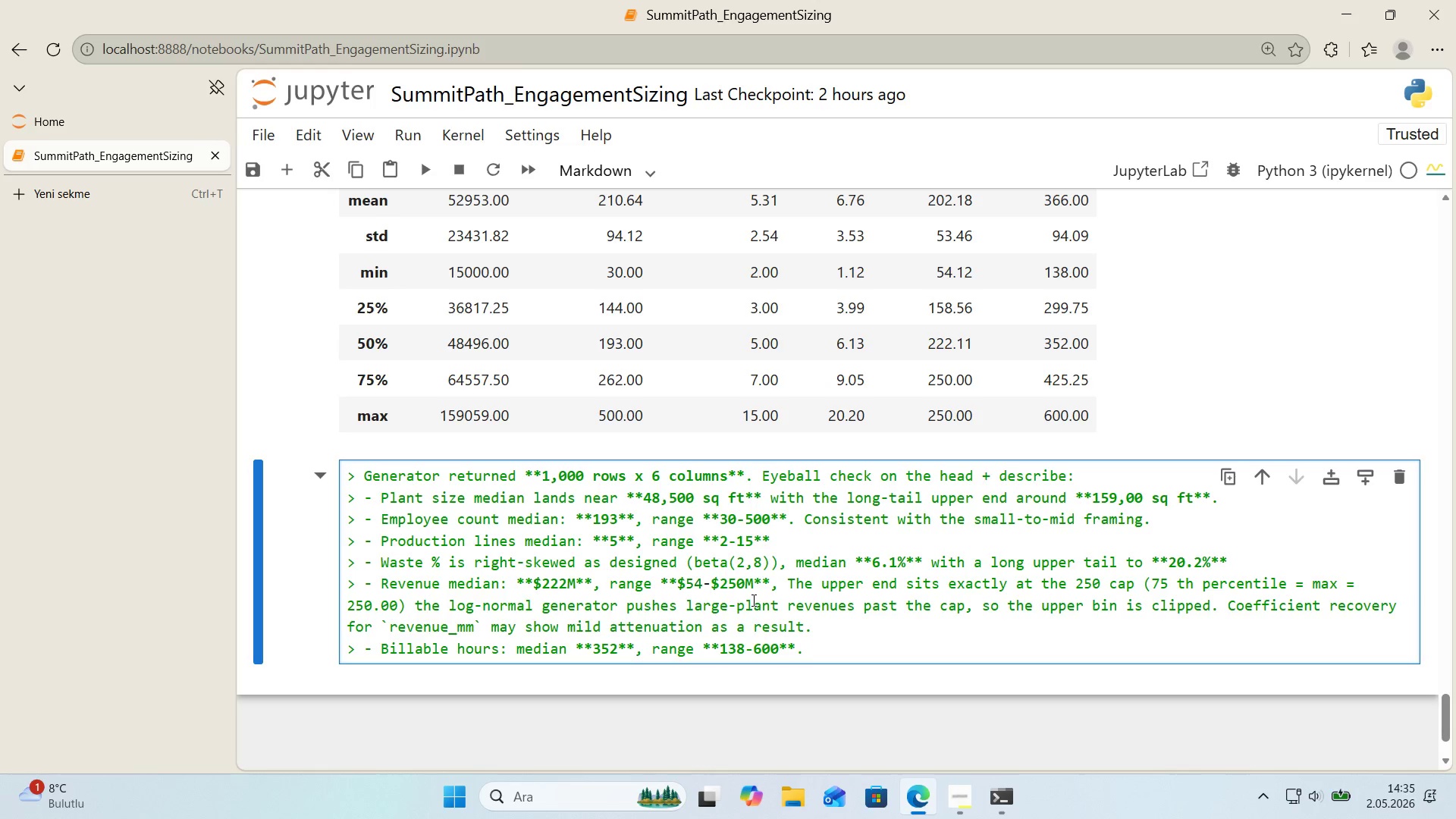 
type(m'numum)
 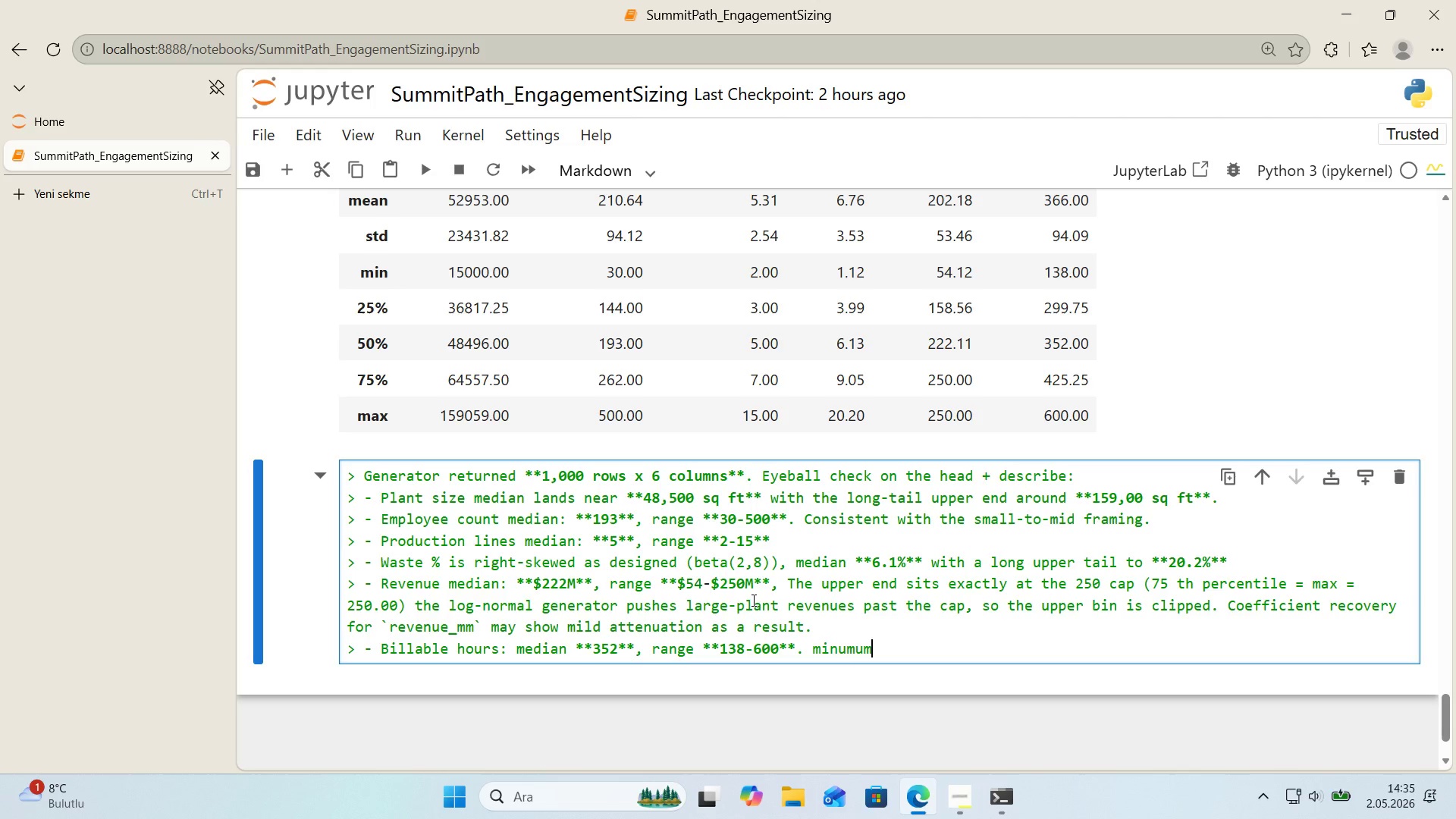 
key(ArrowLeft)
 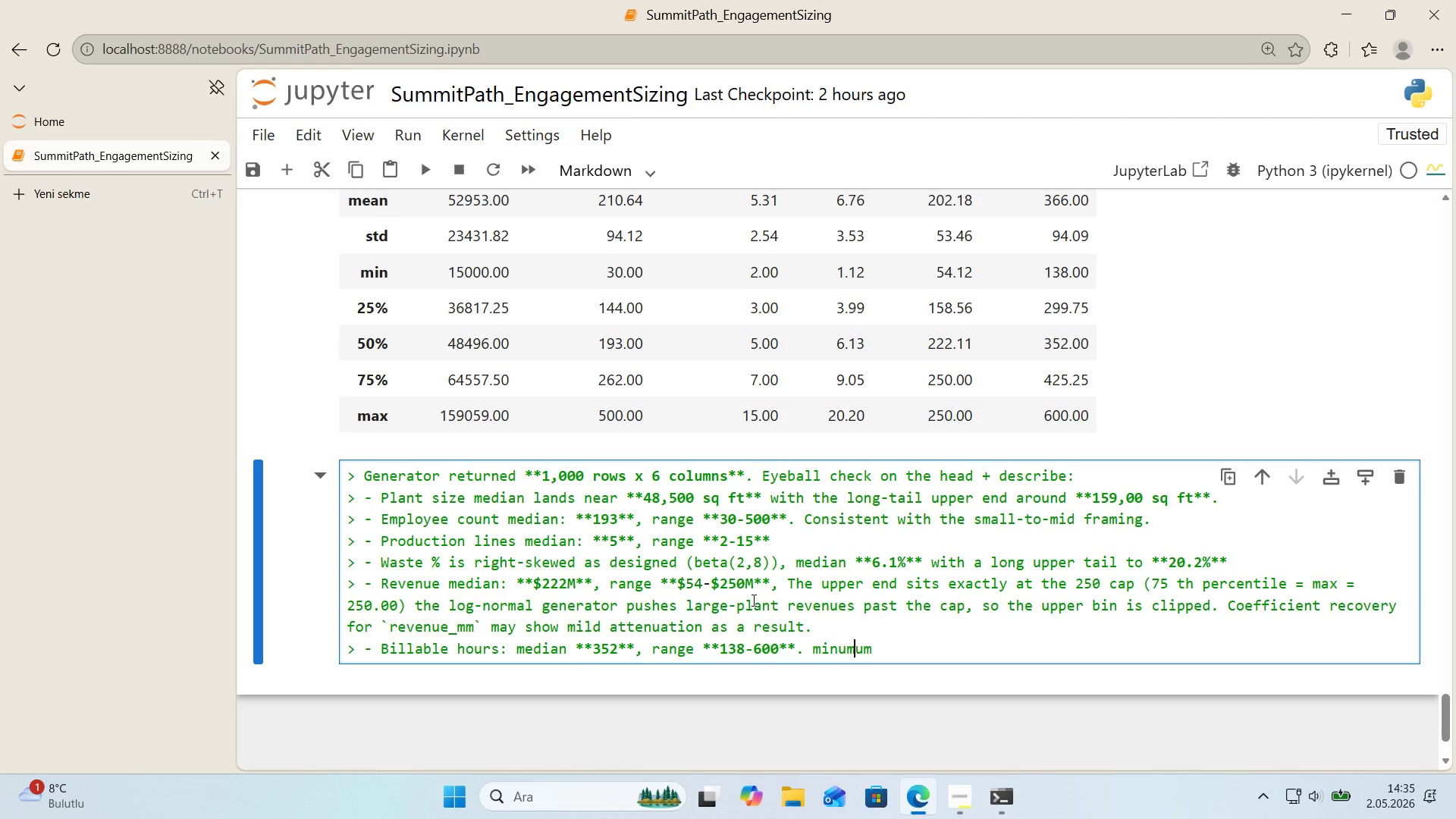 
key(ArrowLeft)
 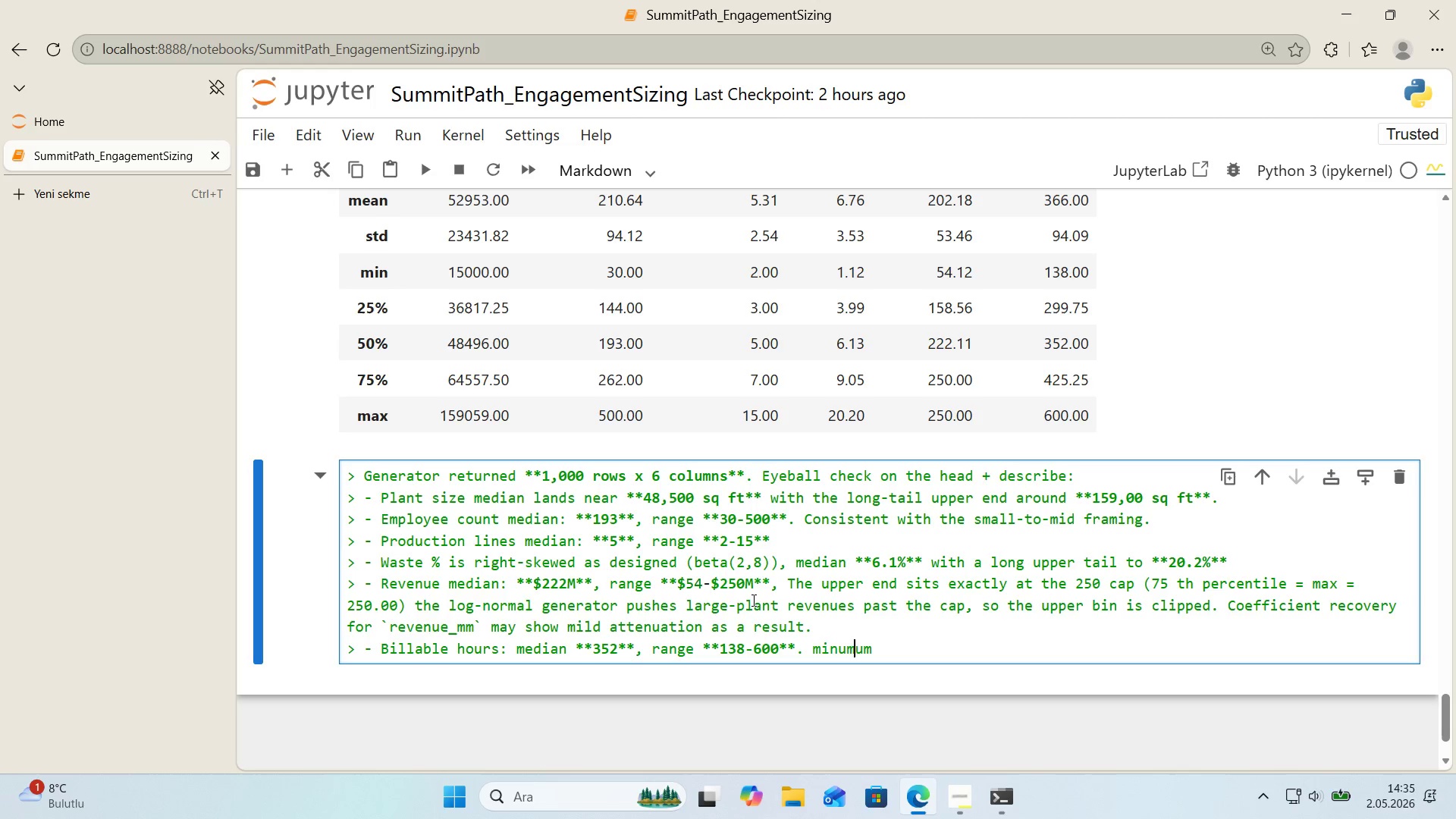 
key(ArrowLeft)
 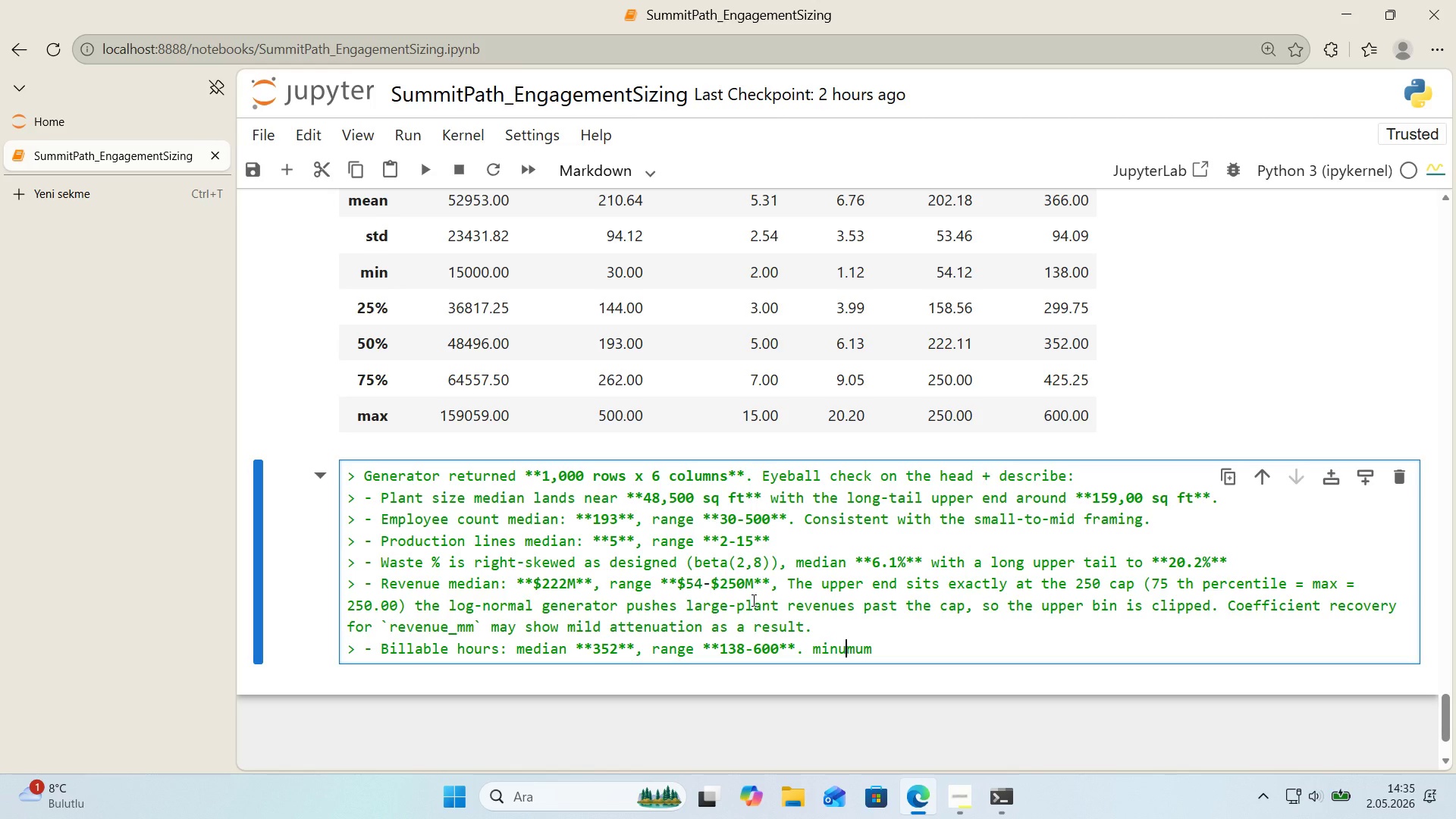 
key(Backspace)
 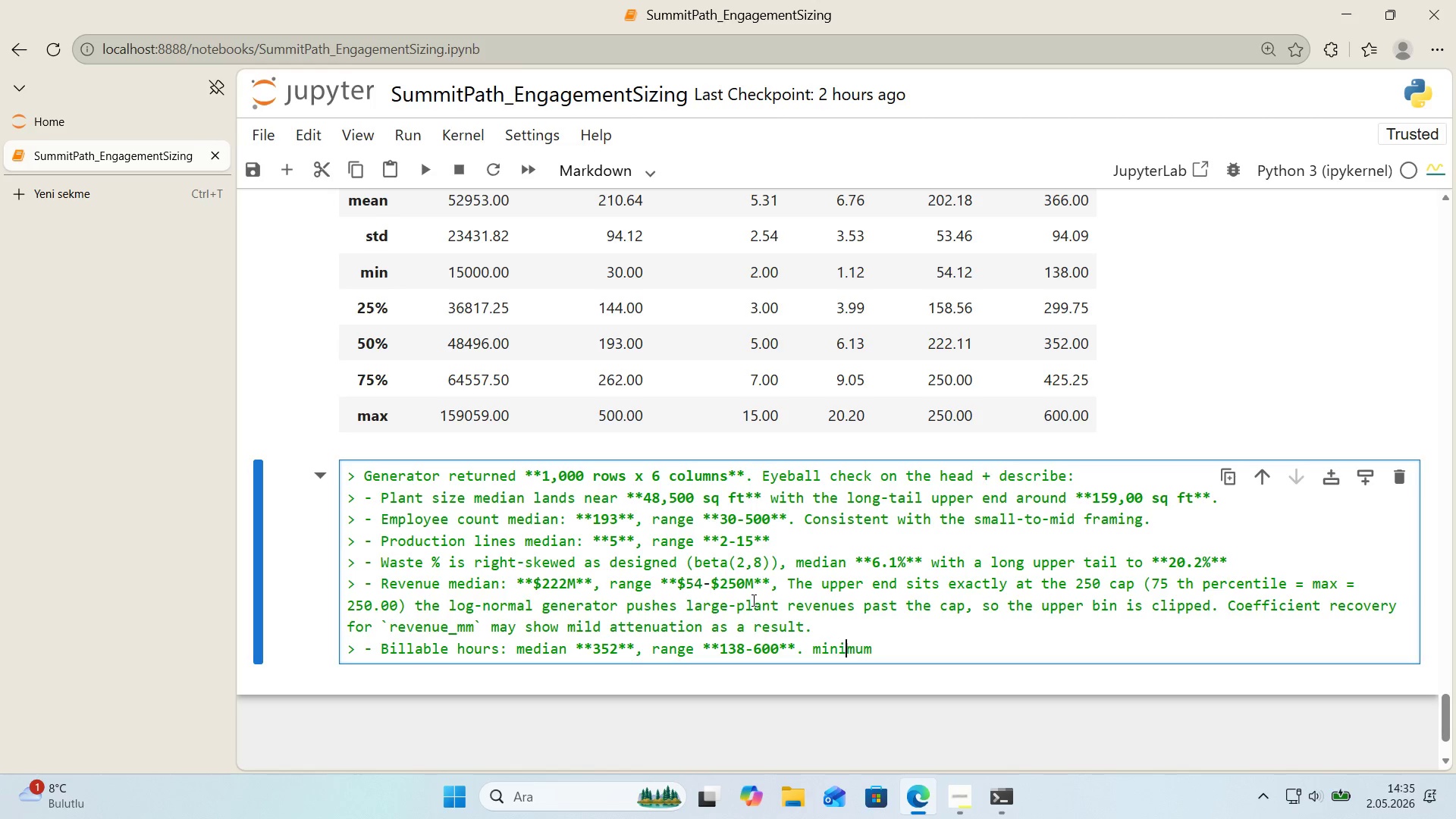 
key(Quote)
 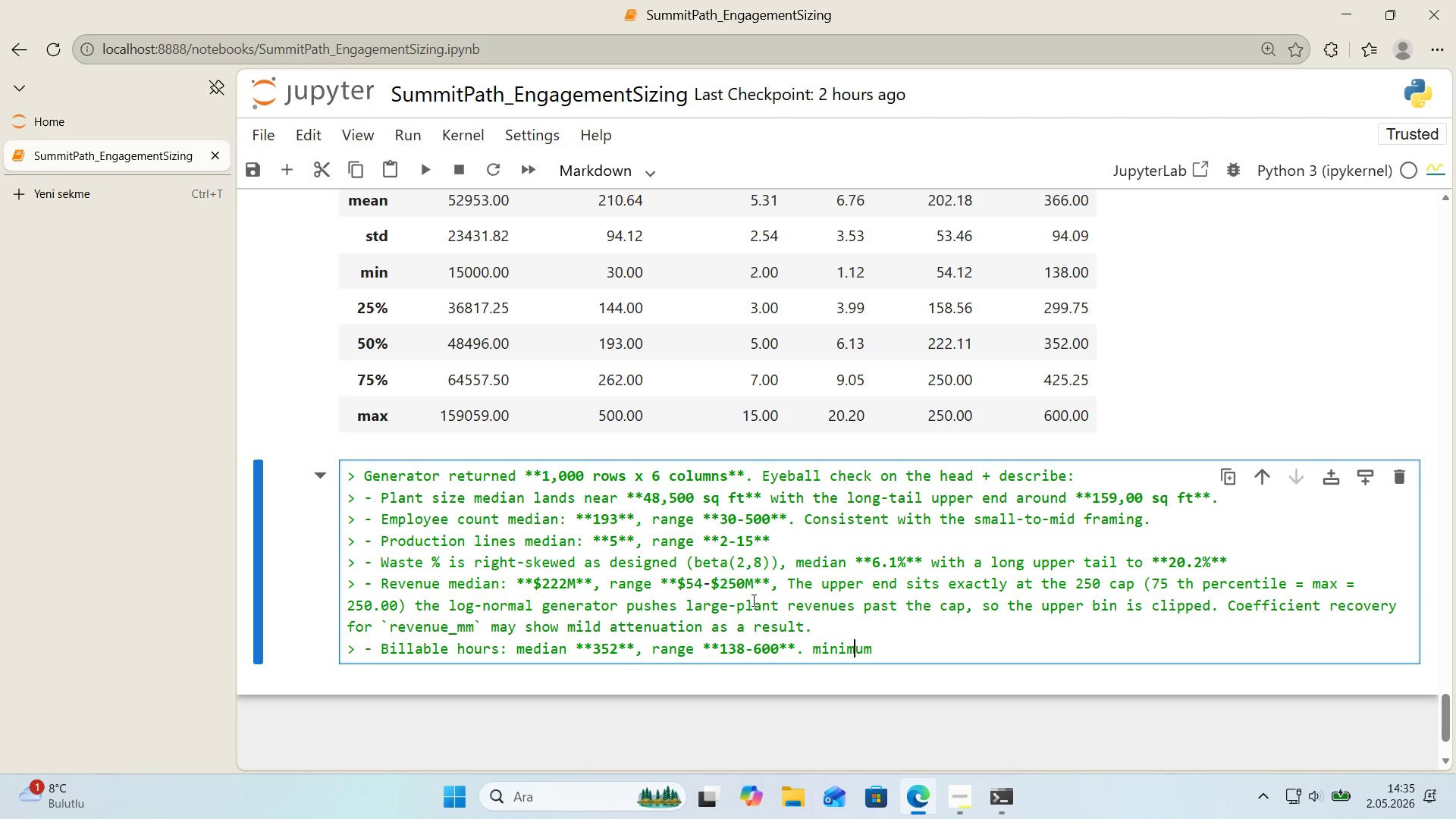 
key(ArrowRight)
 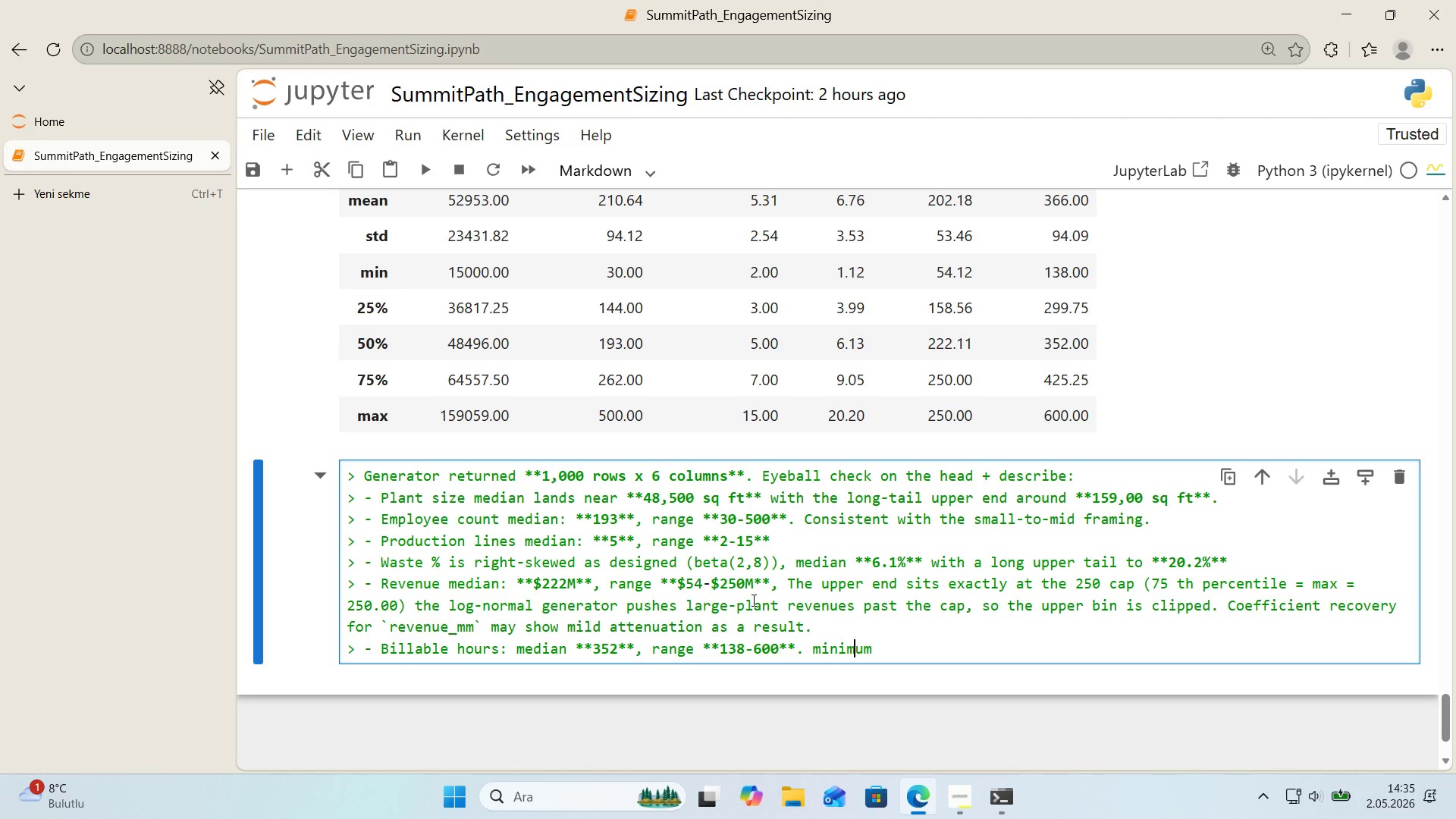 
key(ArrowRight)
 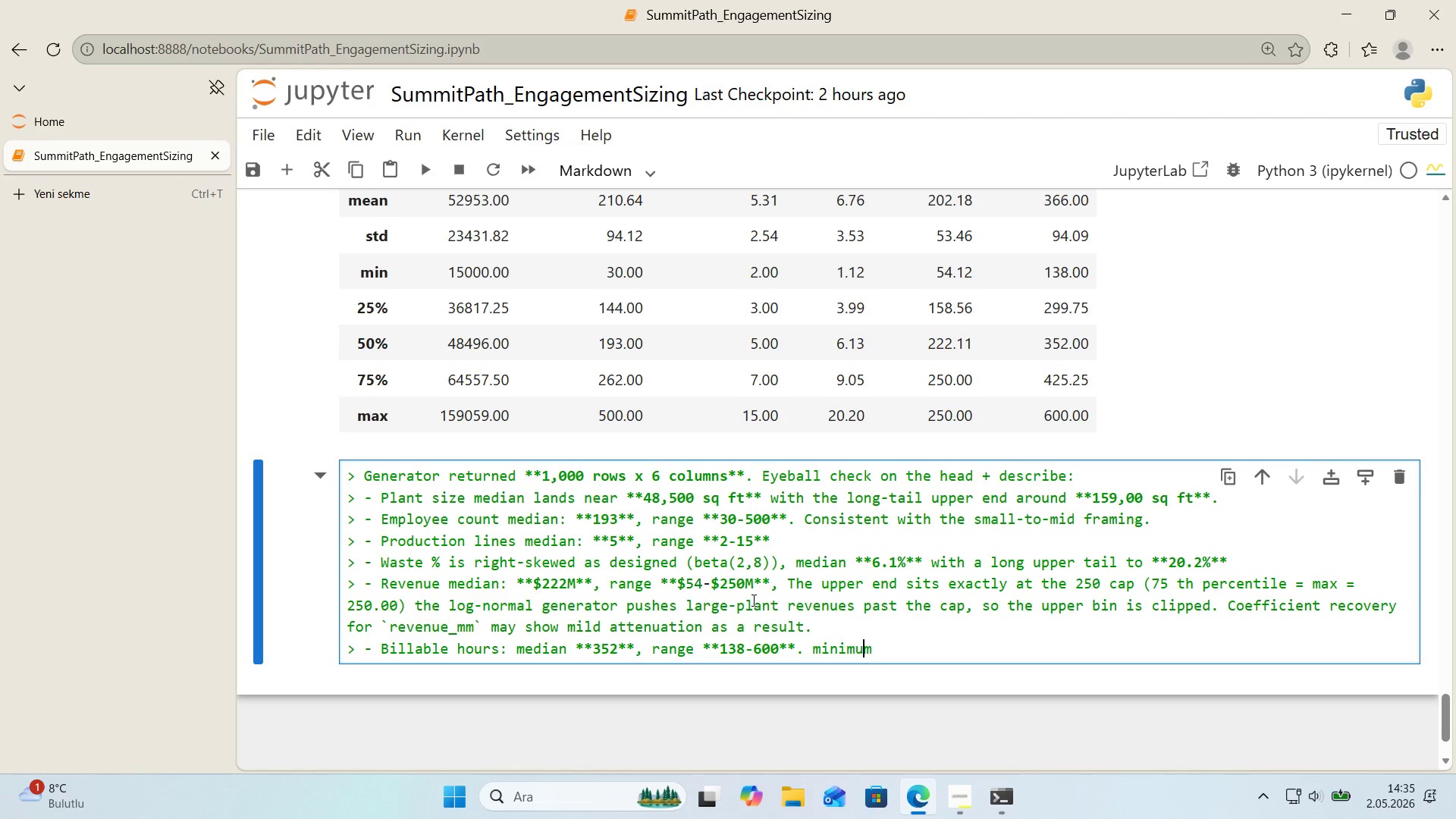 
key(ArrowRight)
 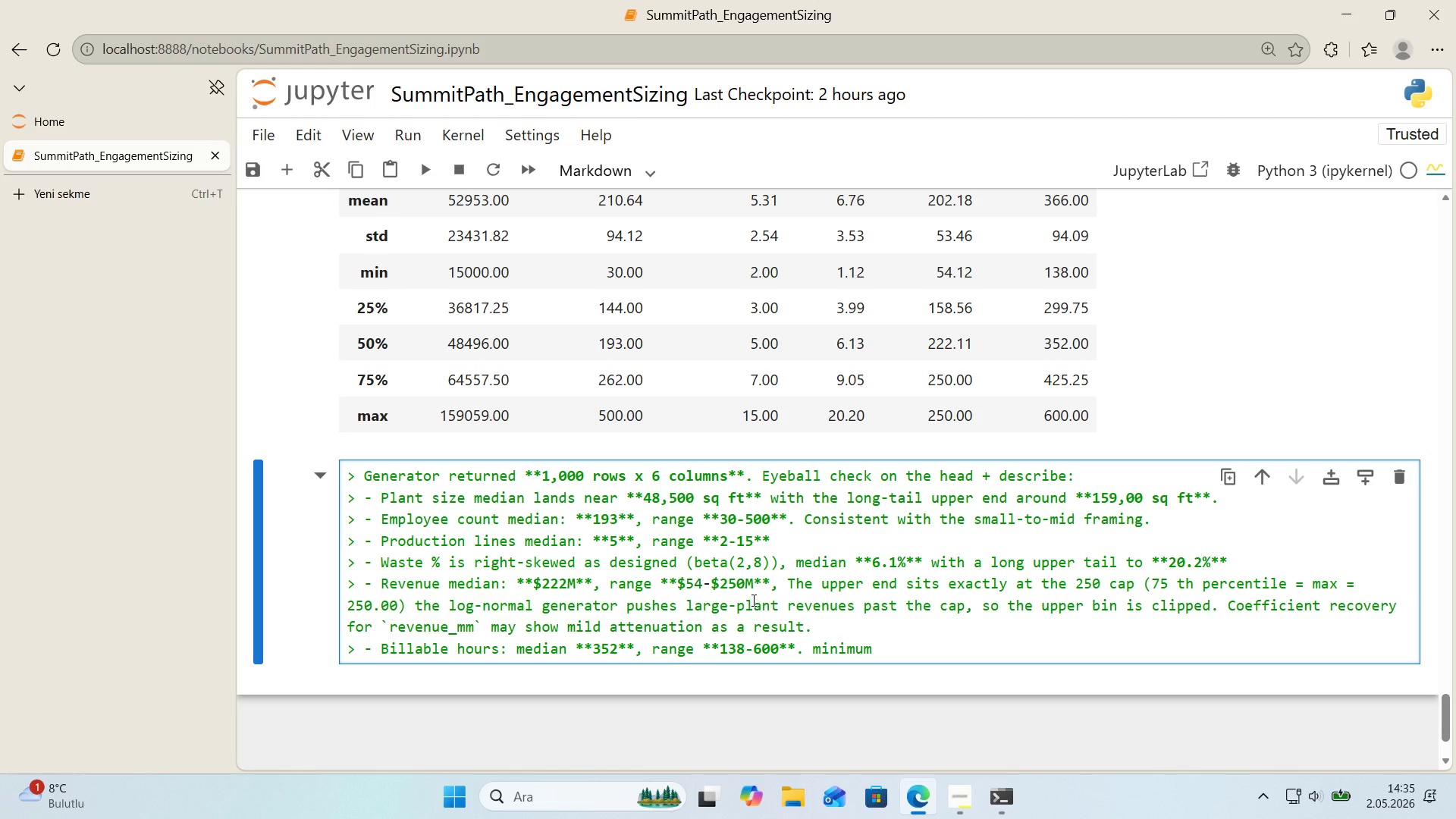 
type( 138 s'ts comfortably 'ns'de the envolpe)
key(Backspace)
key(Backspace)
key(Backspace)
key(Backspace)
type(elope t)
key(Backspace)
type(he)
key(Backspace)
key(Backspace)
type(the l'near true-relat'onsh'p plus m'd-s'zed plant populat'on keeps observde)
key(Backspace)
key(Backspace)
type(ed m'n'mum well above 80.)
 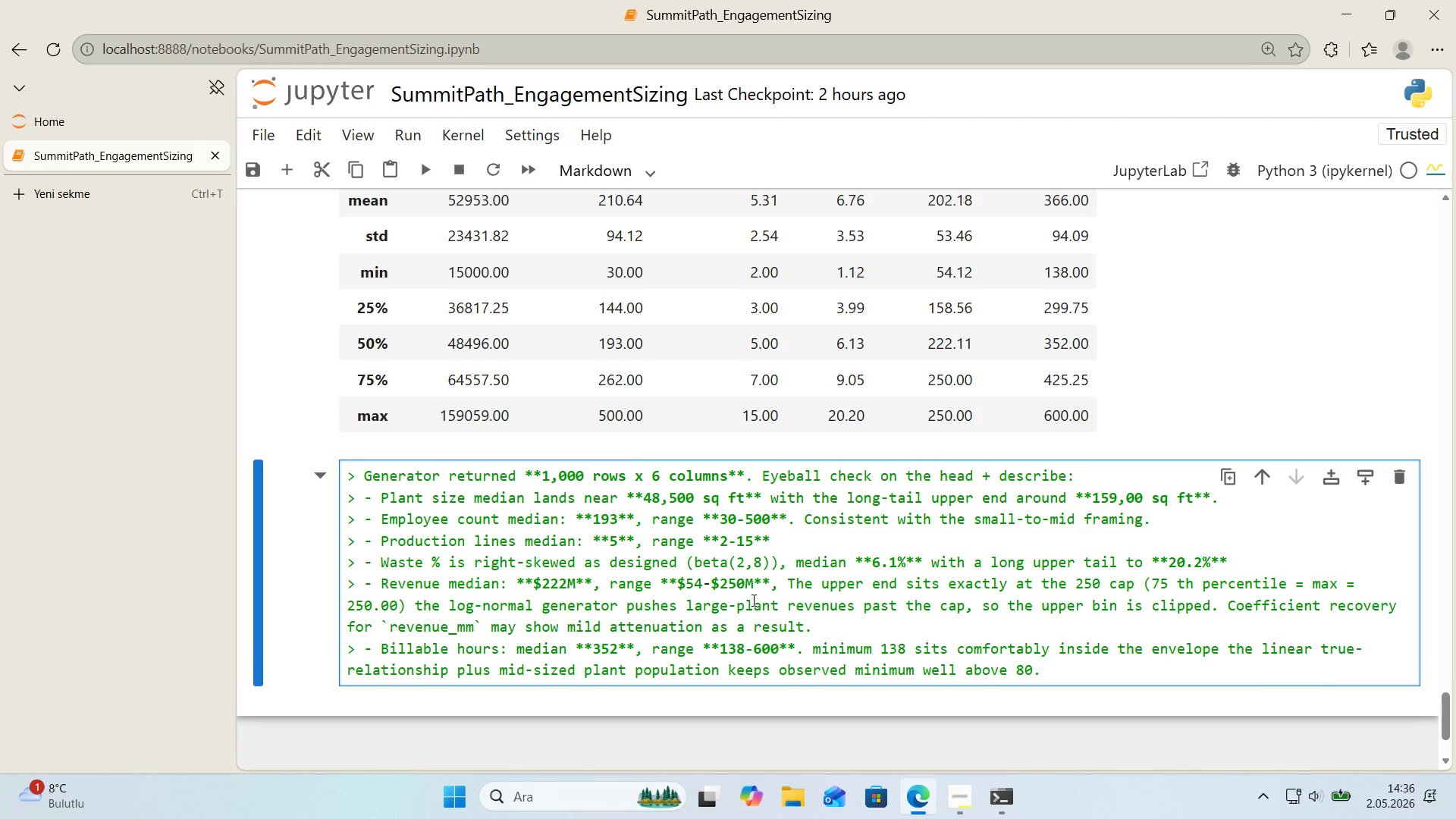 
key(Shift+Enter)
 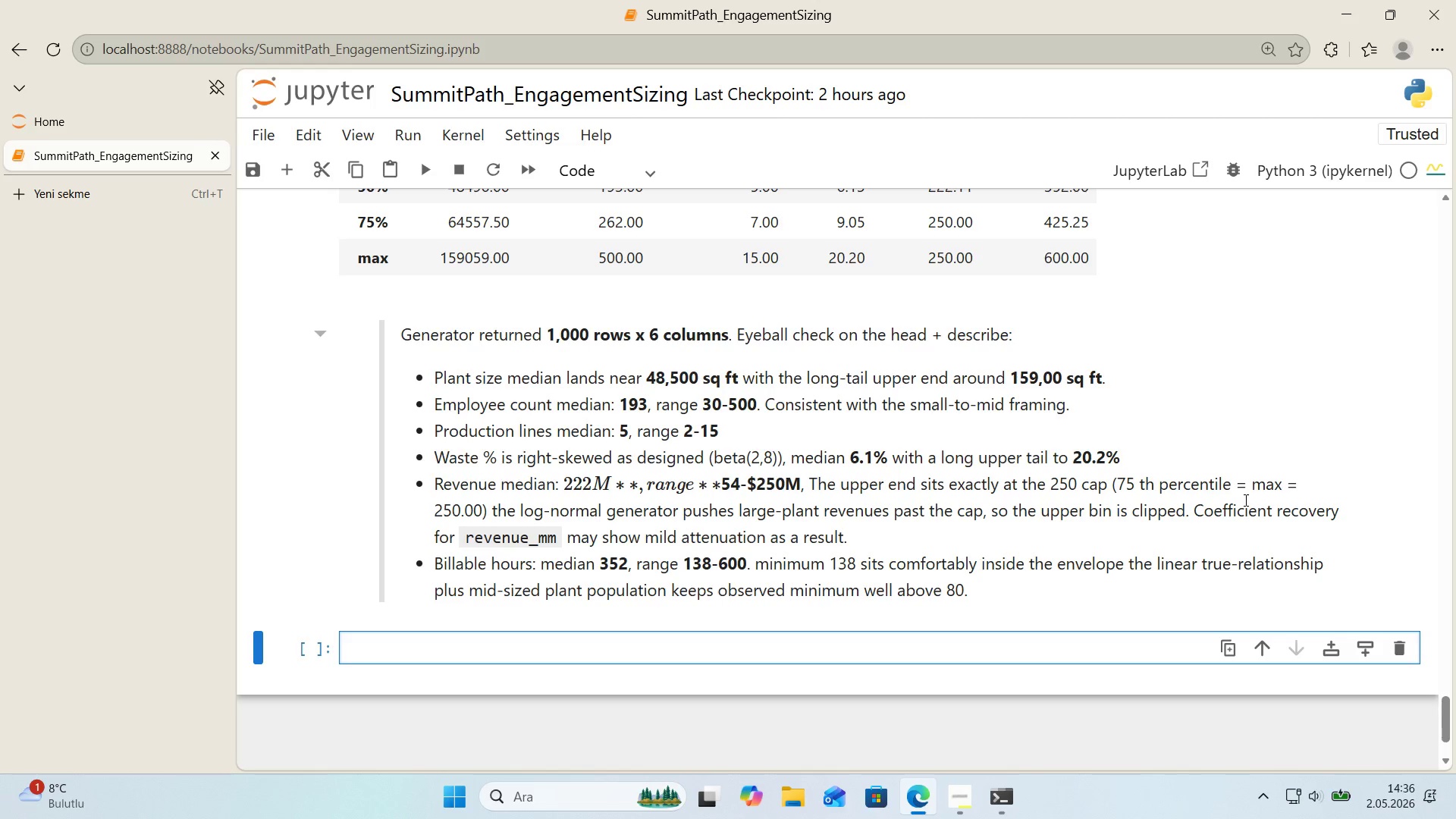 
left_click([1406, 638])
 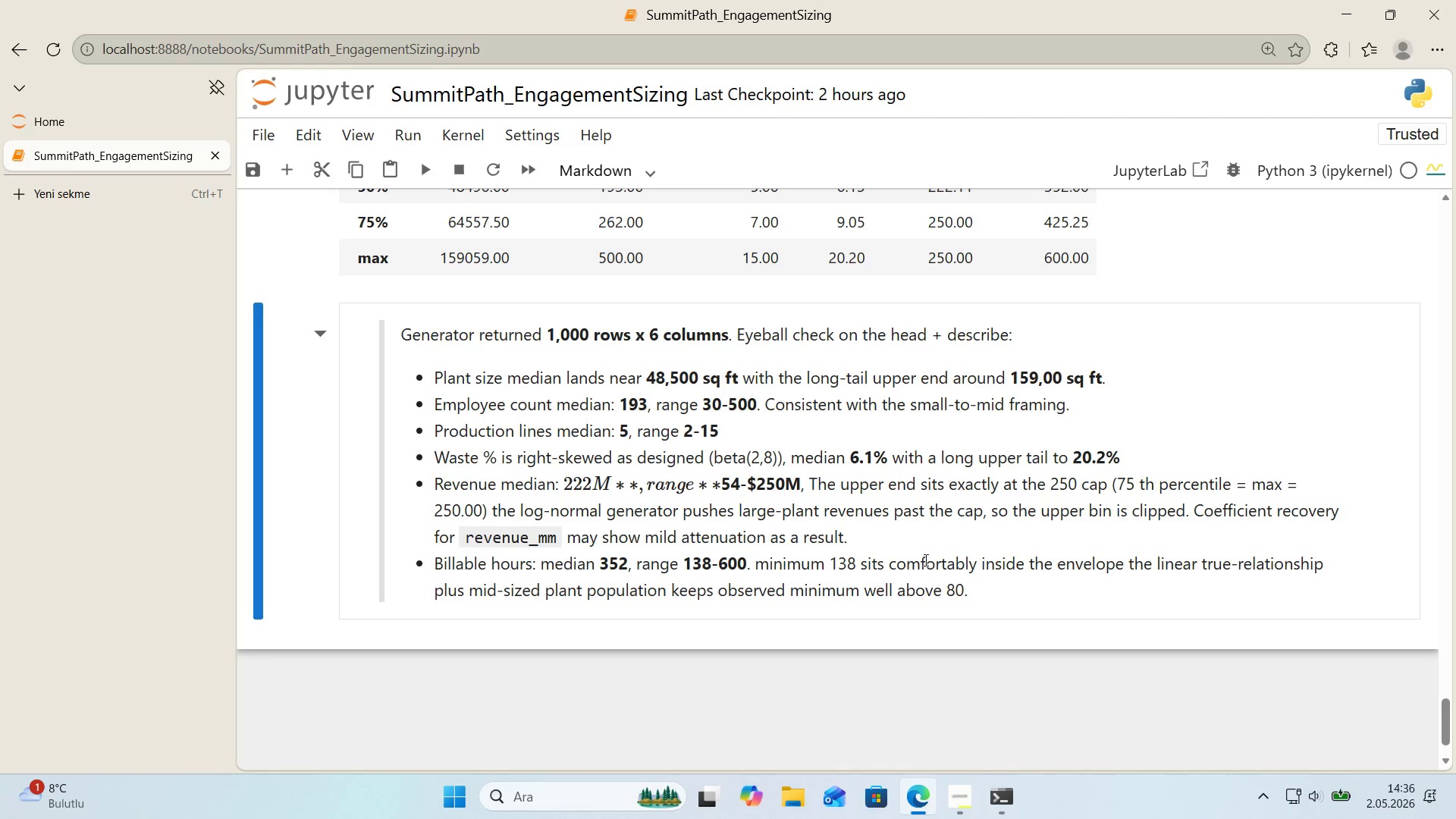 
hold_key(key=ControlLeft, duration=0.34)
 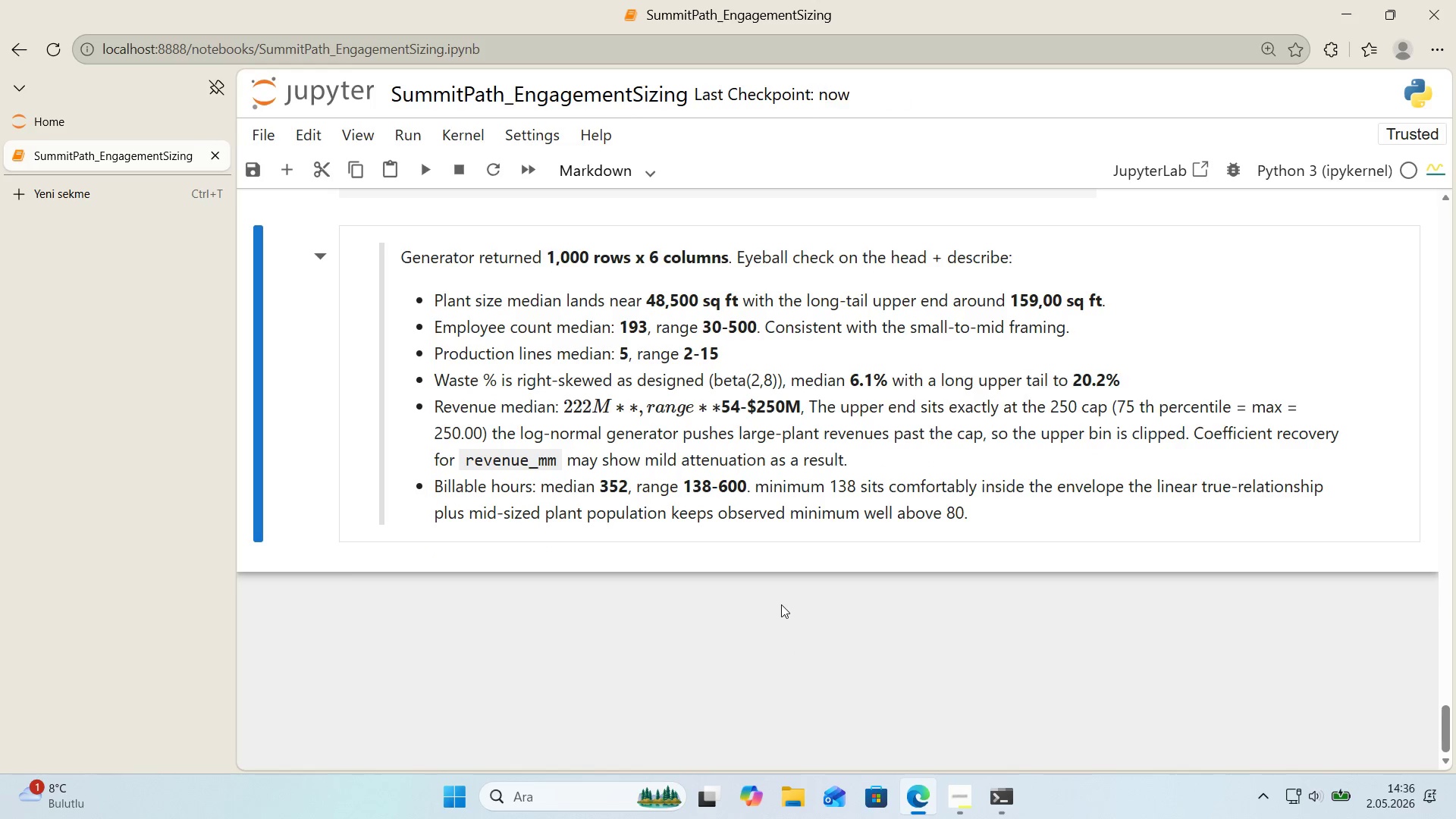 